 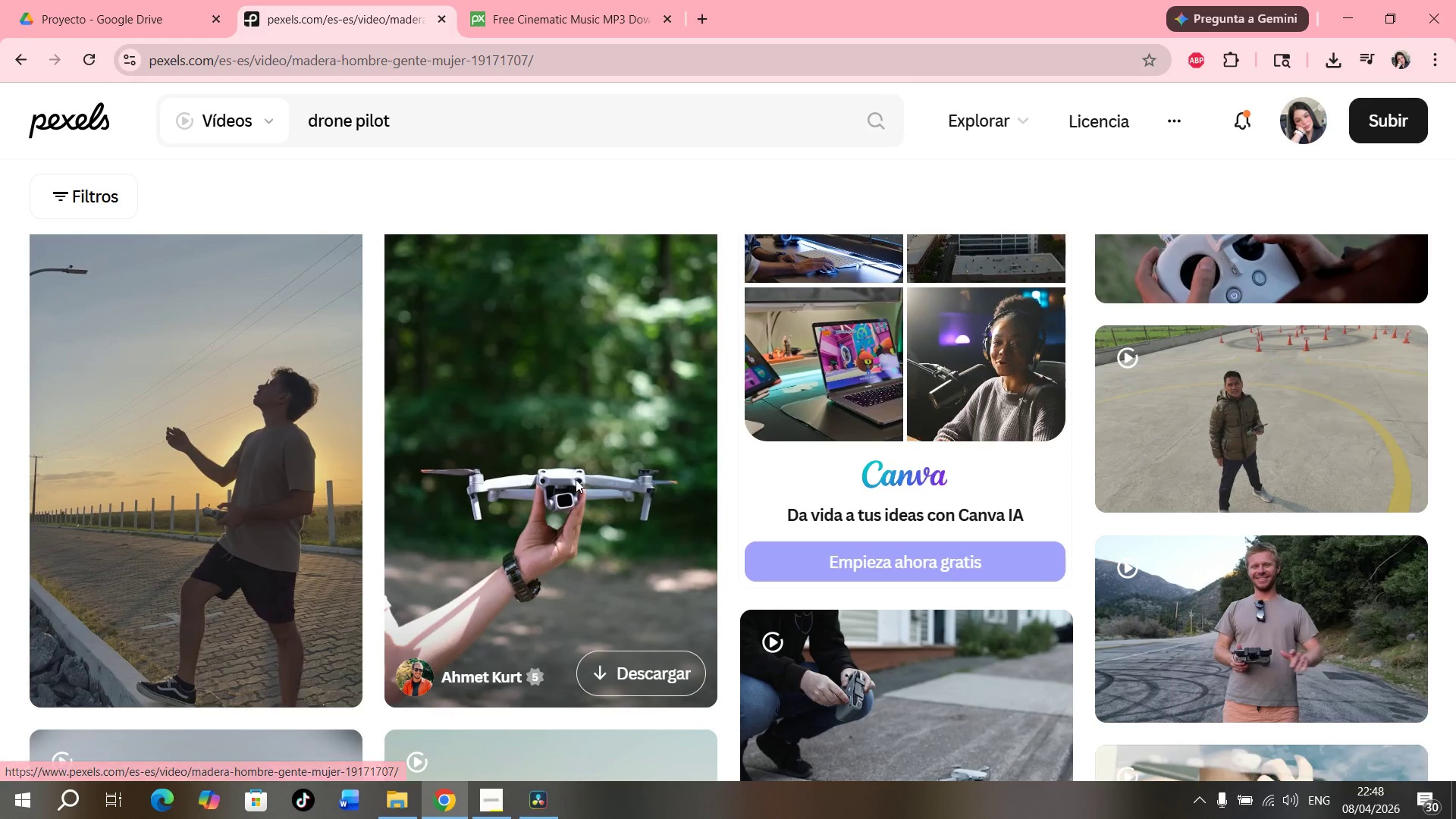 
scroll: coordinate [544, 450], scroll_direction: down, amount: 19.0
 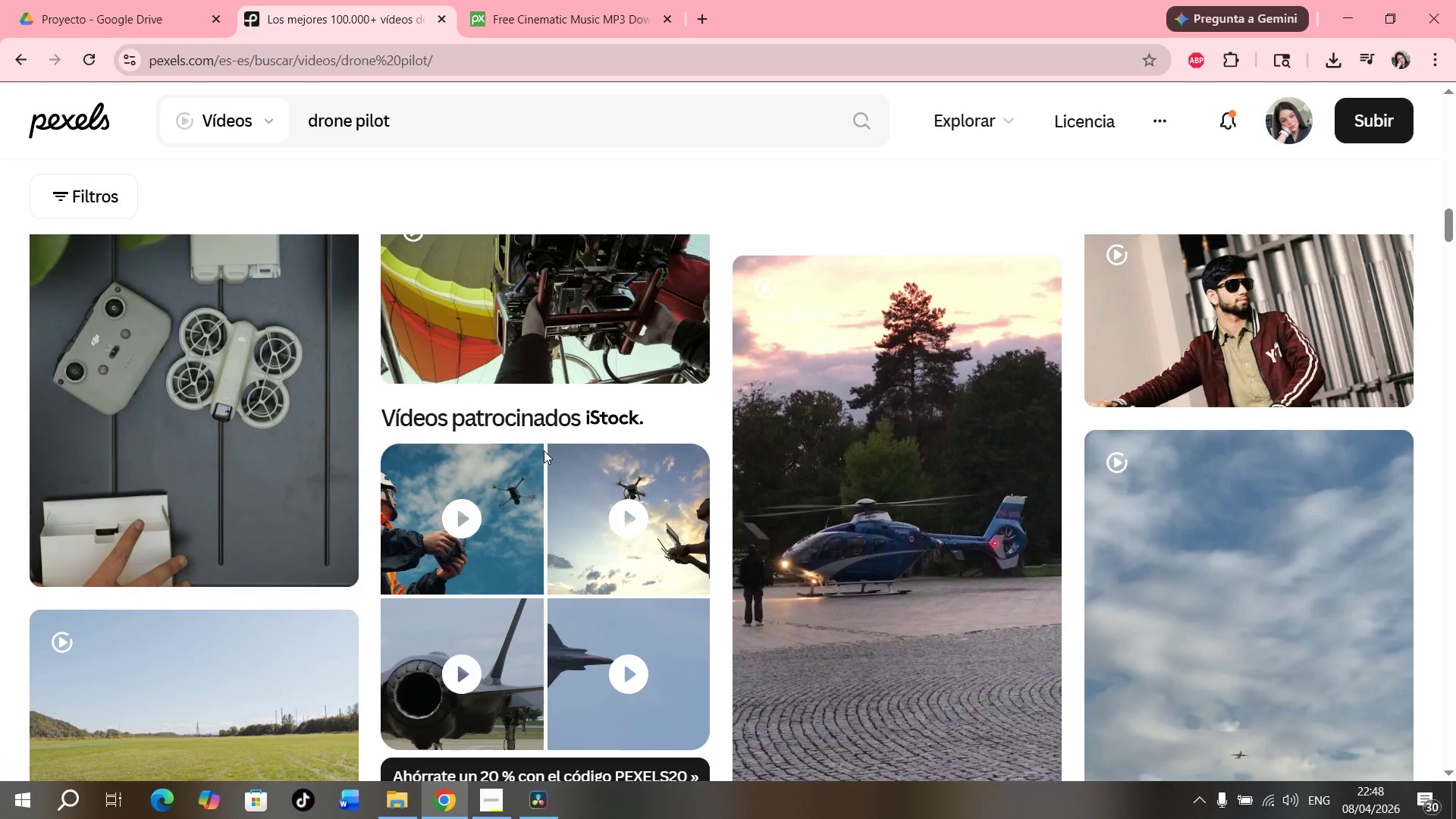 
scroll: coordinate [544, 450], scroll_direction: up, amount: 3.0
 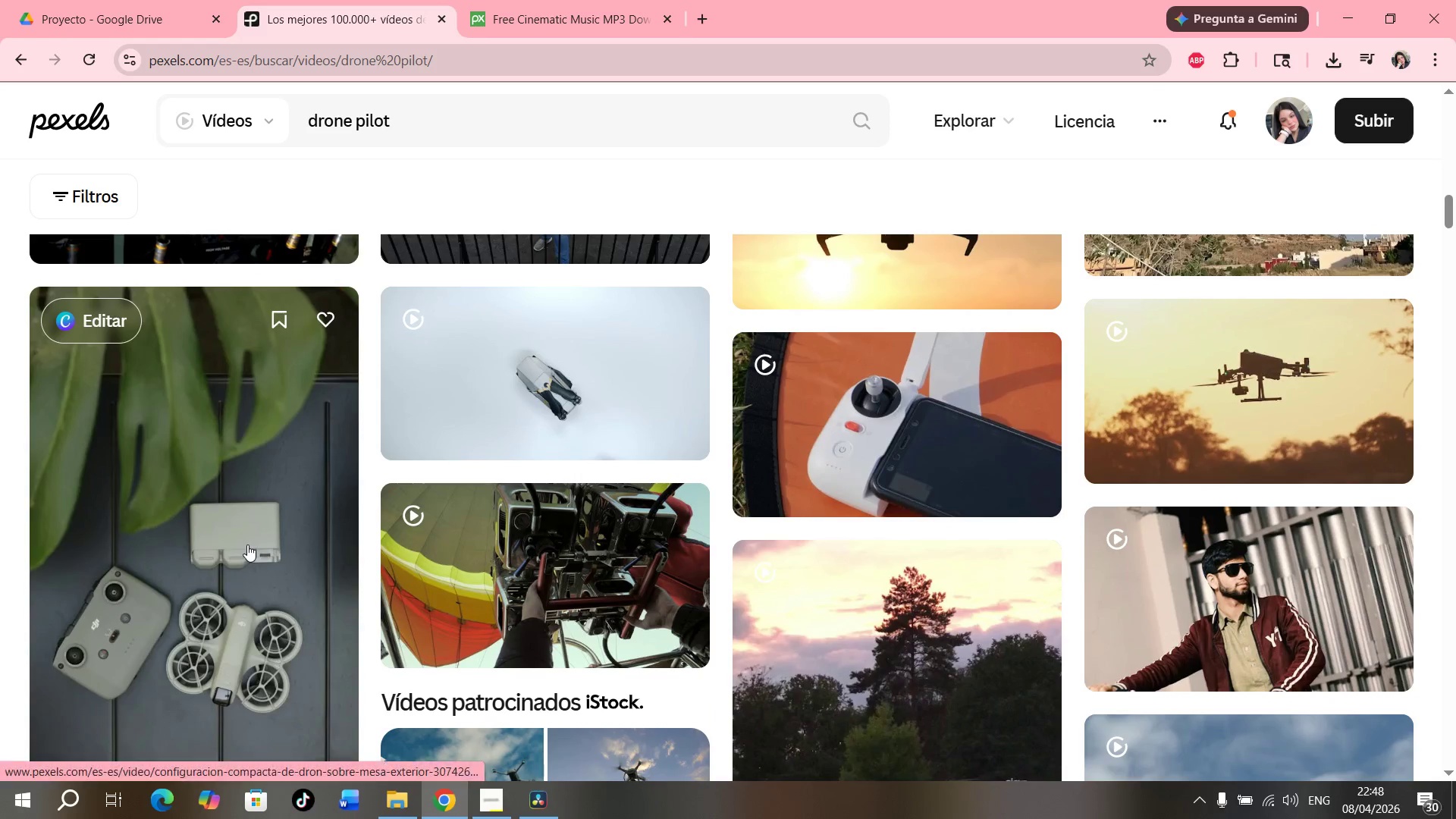 
scroll: coordinate [247, 544], scroll_direction: down, amount: 1.0
 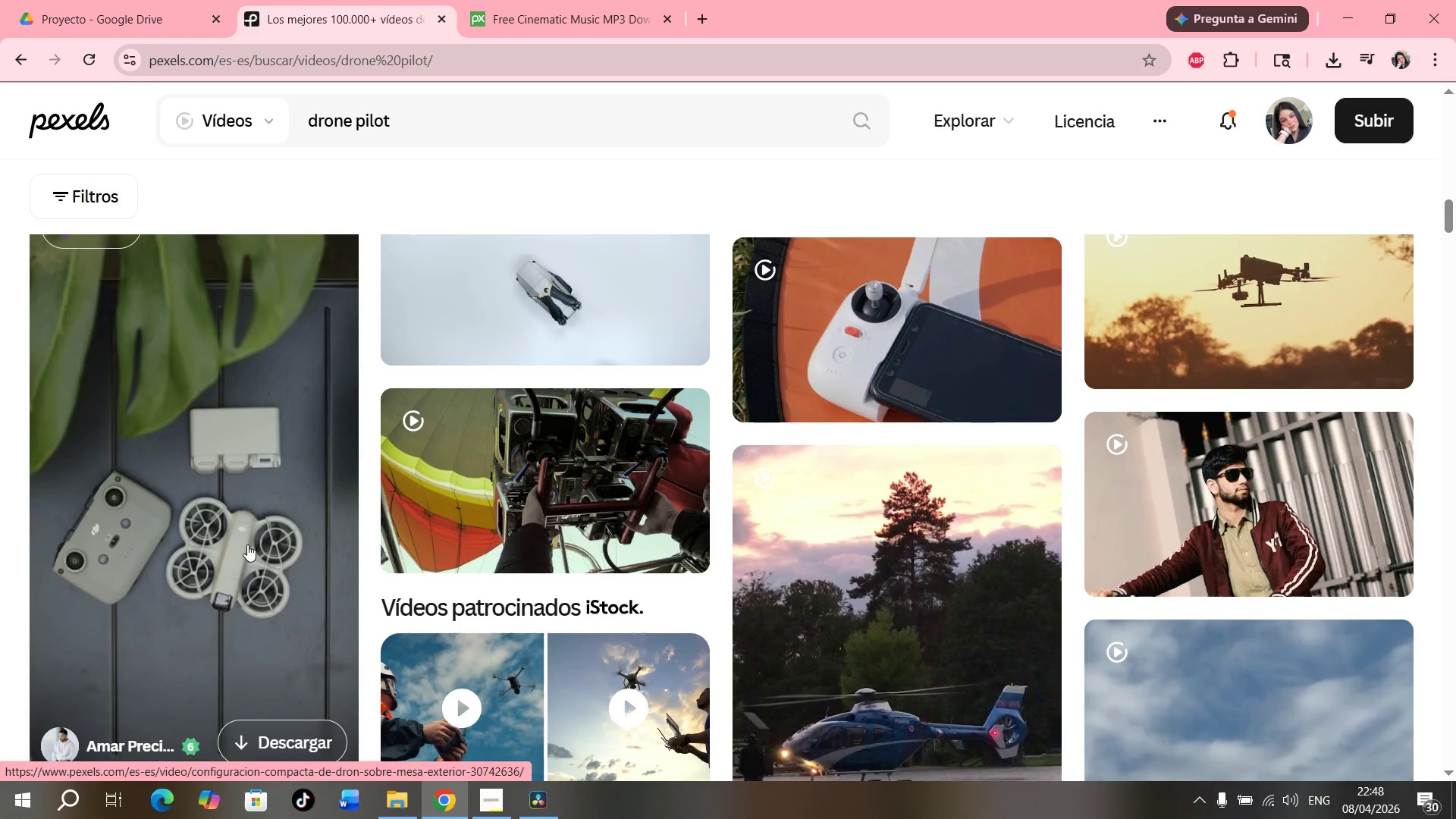 
wait(5.44)
 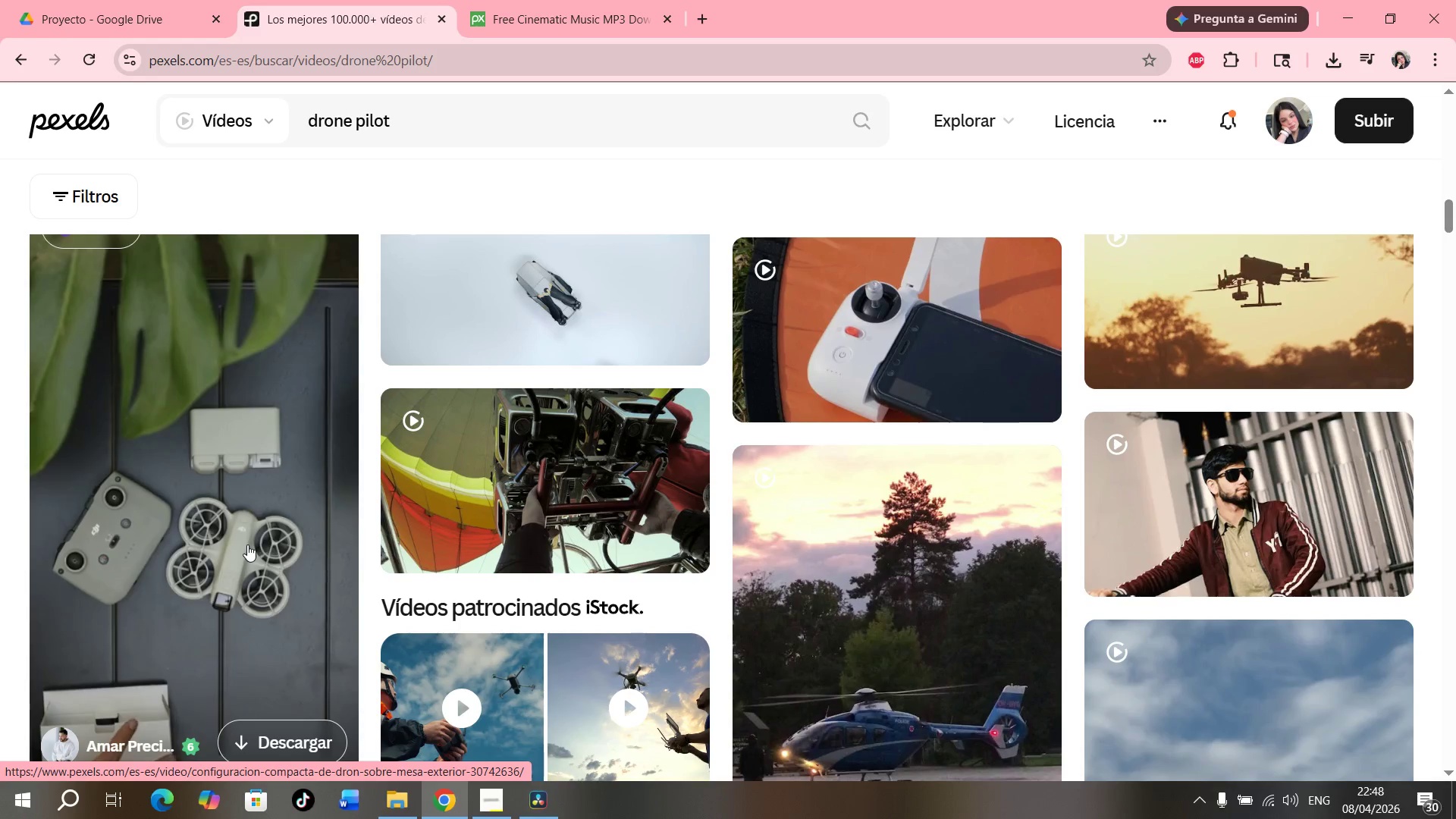 
left_click([247, 544])
 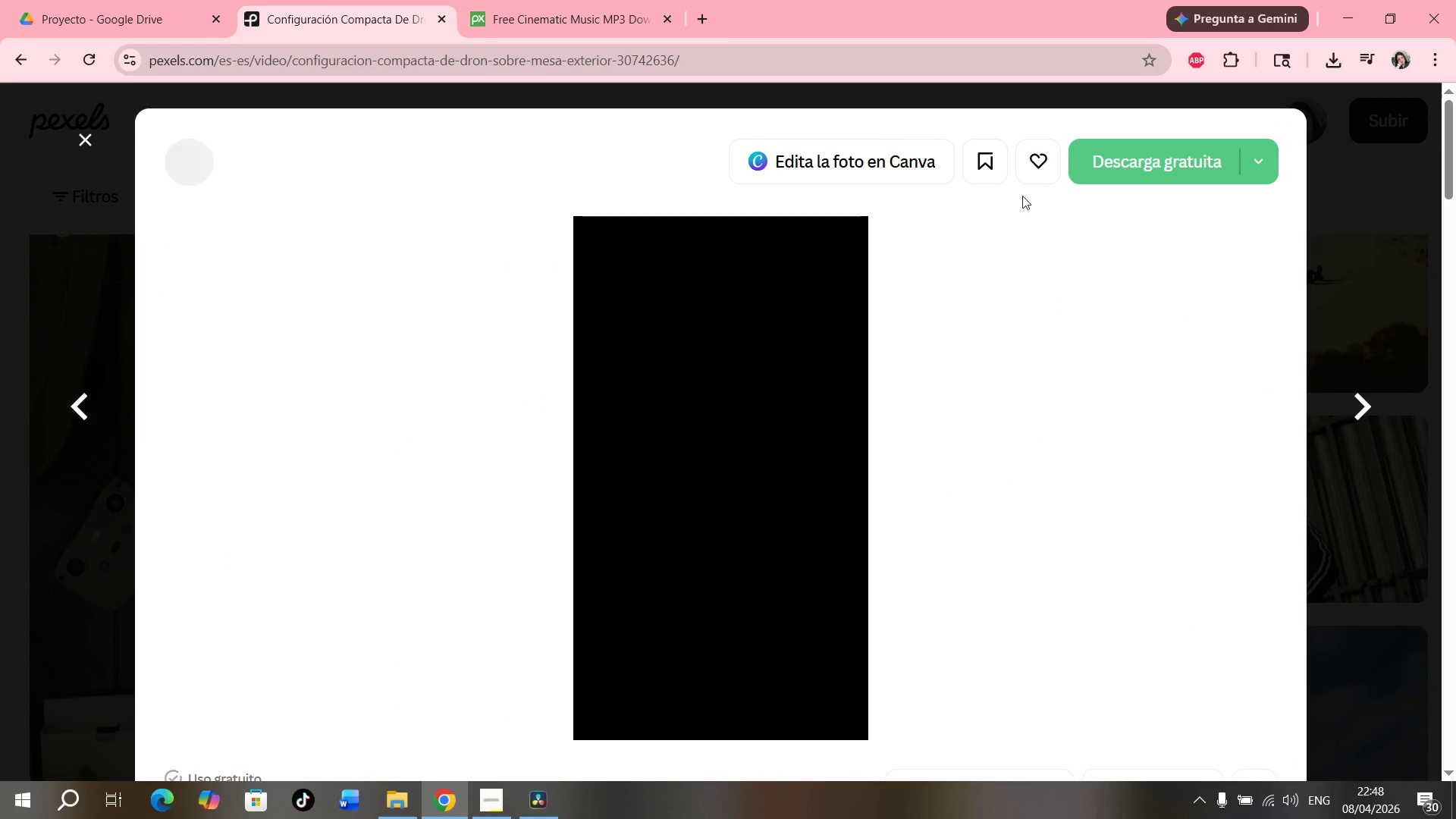 
left_click([1138, 166])
 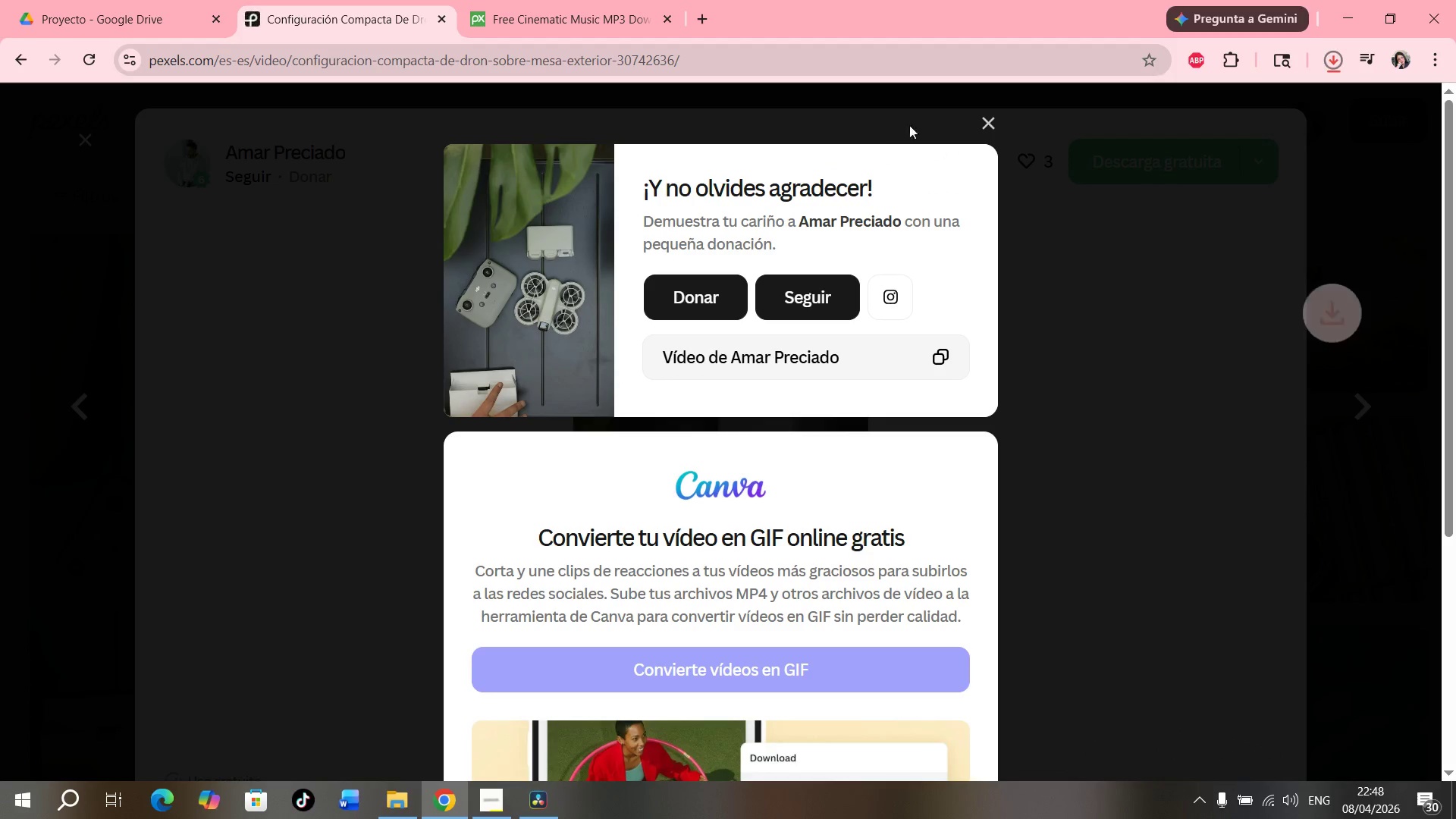 
left_click([987, 122])
 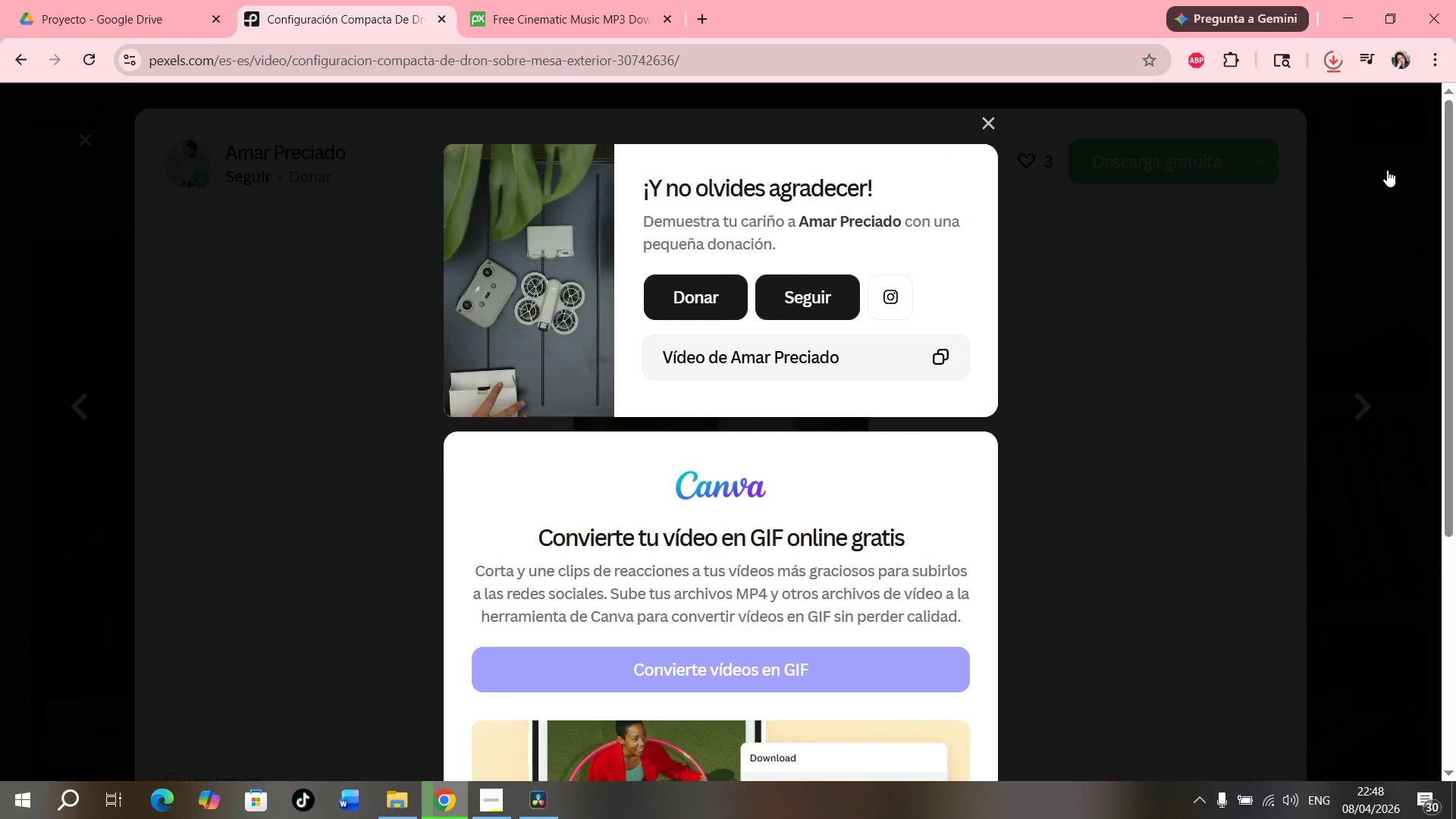 
left_click([1376, 167])
 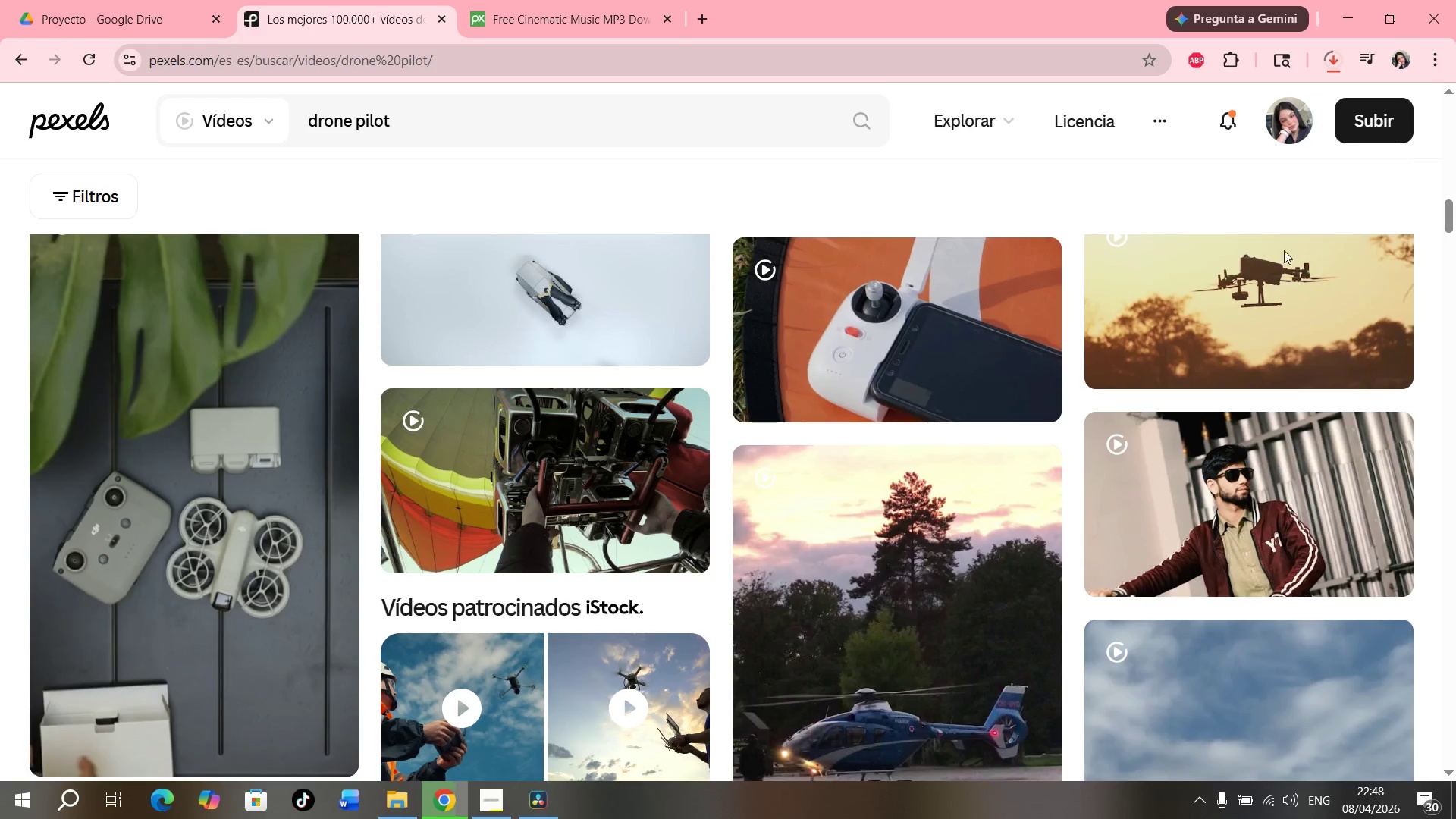 
scroll: coordinate [725, 542], scroll_direction: down, amount: 15.0
 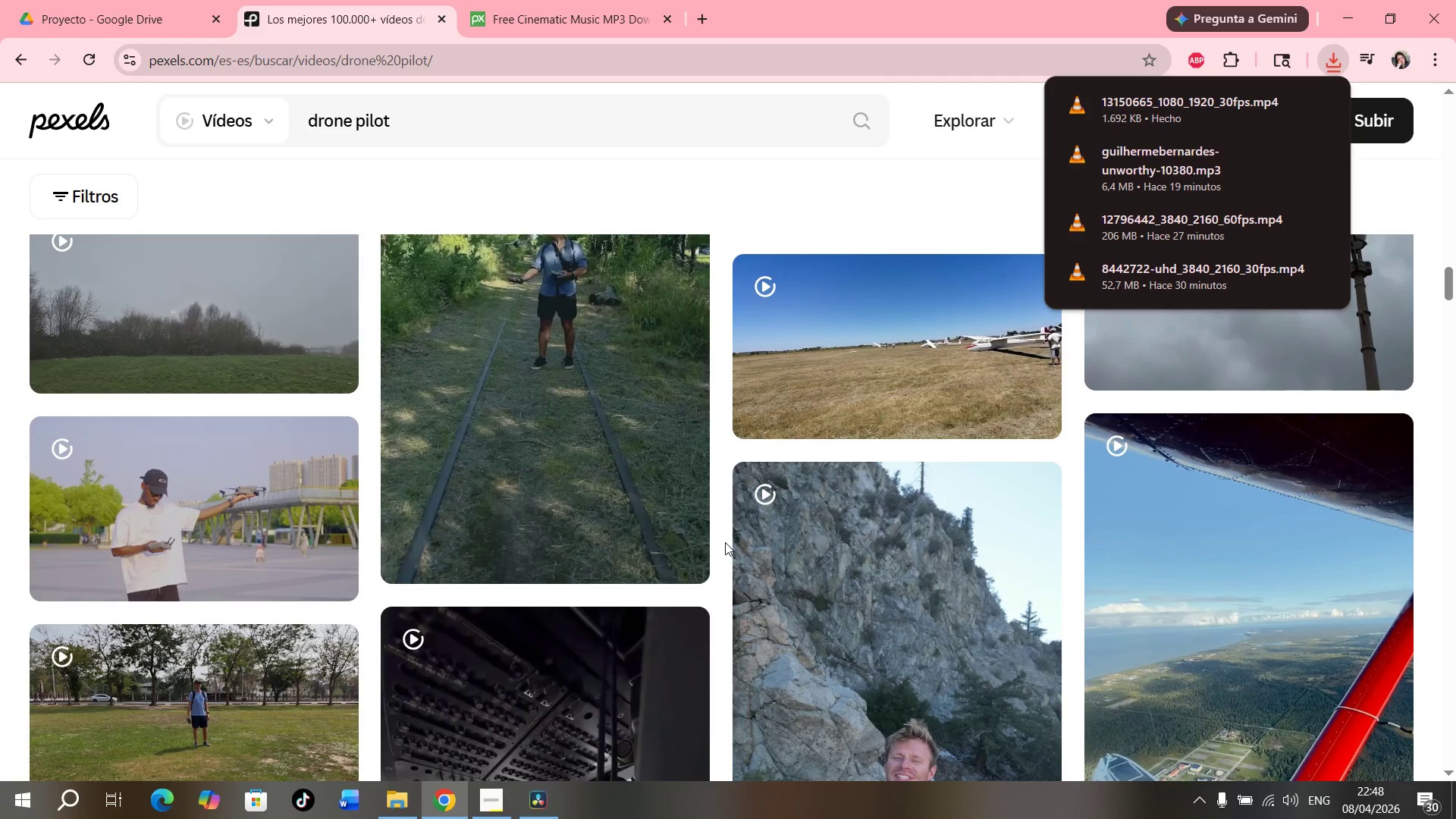 
scroll: coordinate [660, 444], scroll_direction: up, amount: 3.0
 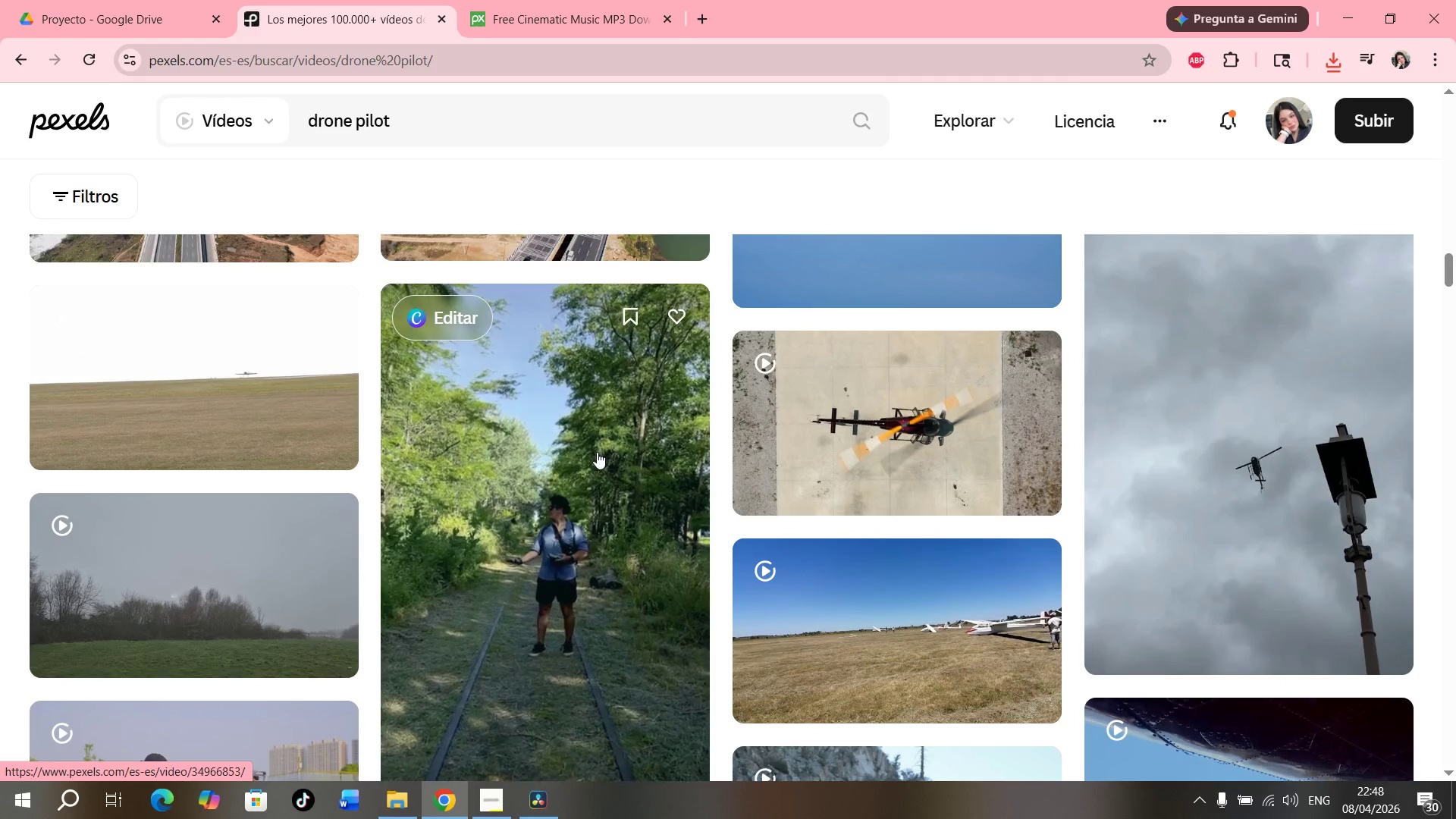 
left_click([597, 453])
 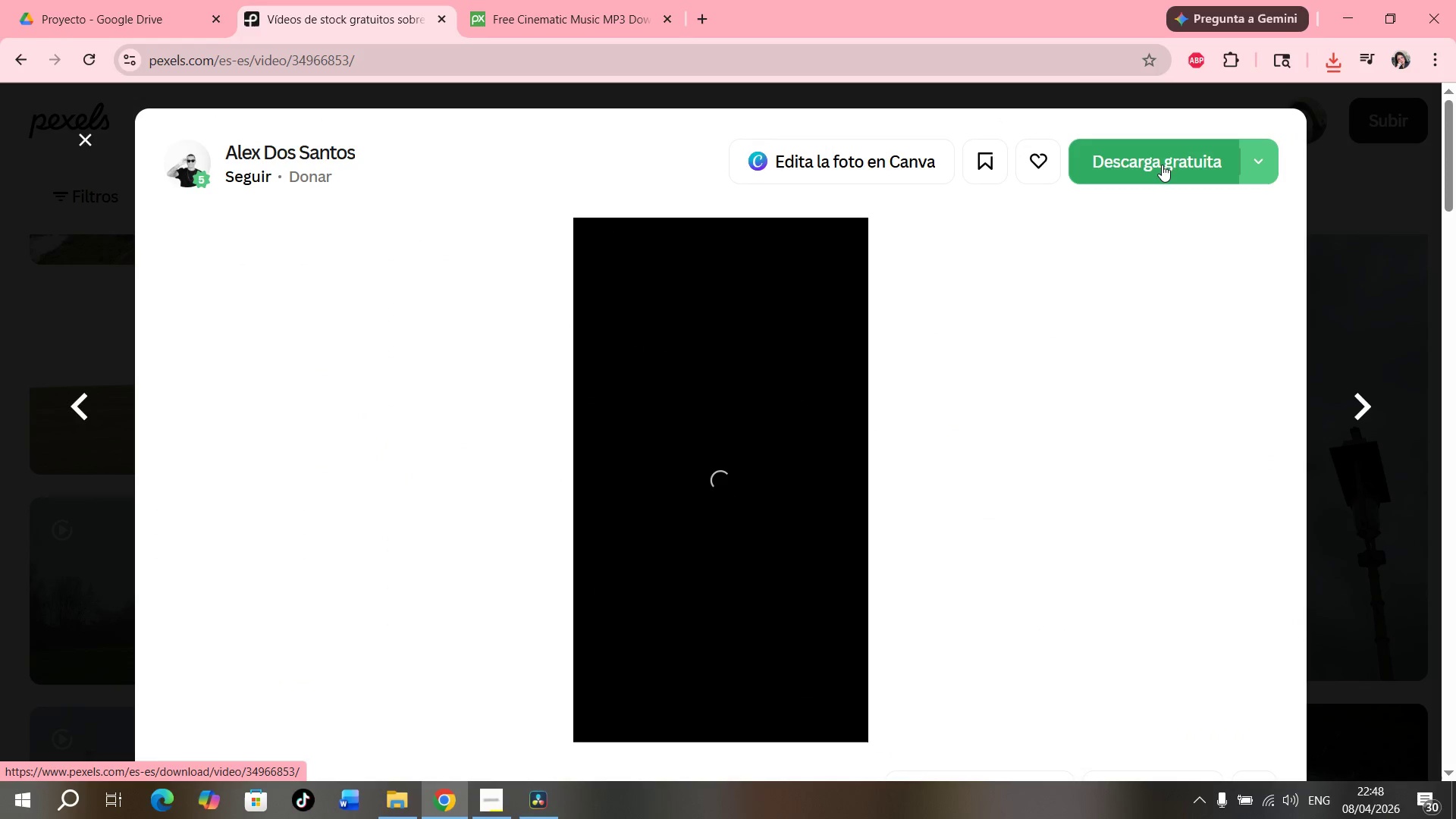 
wait(8.44)
 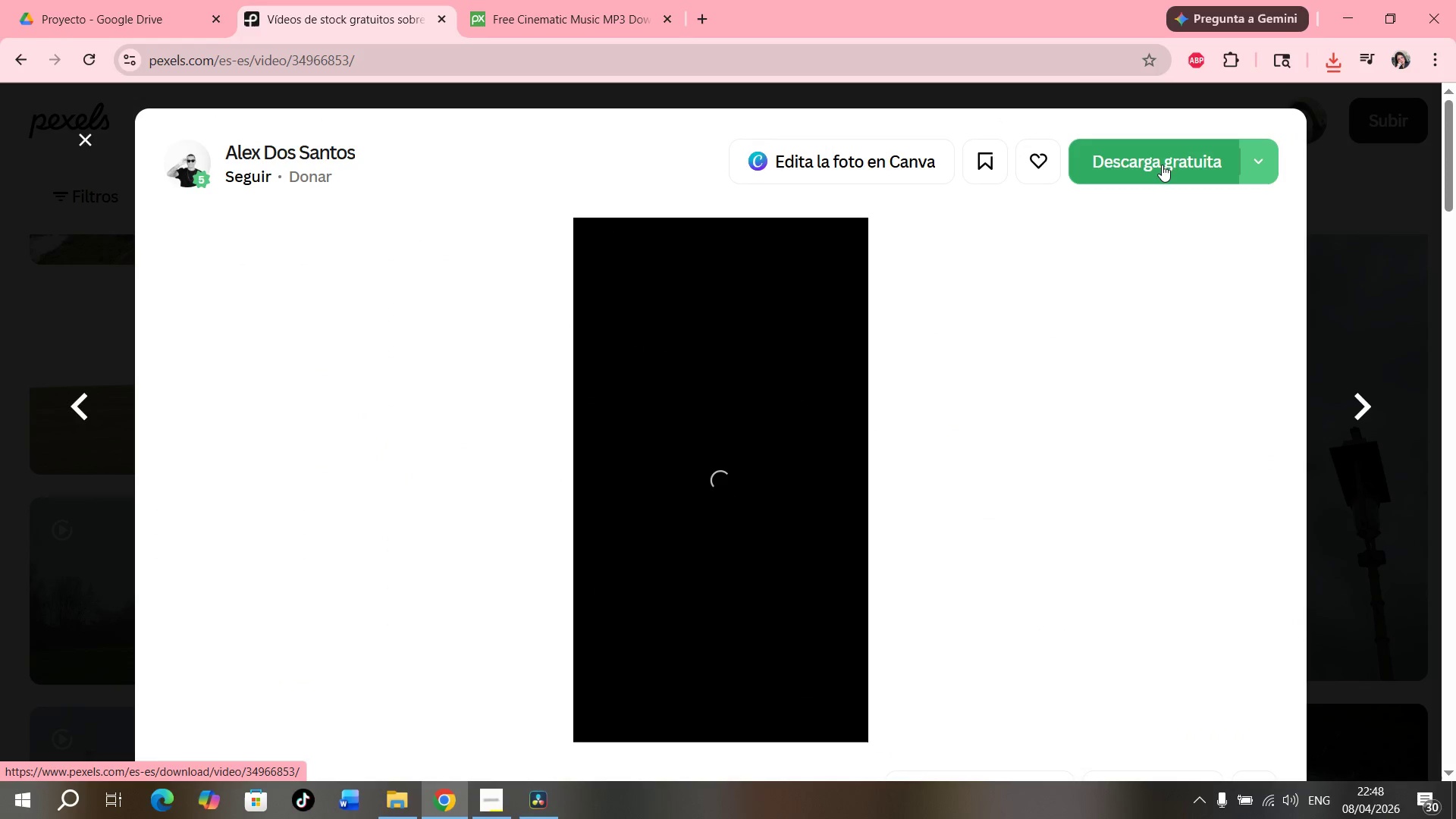 
left_click([1162, 165])
 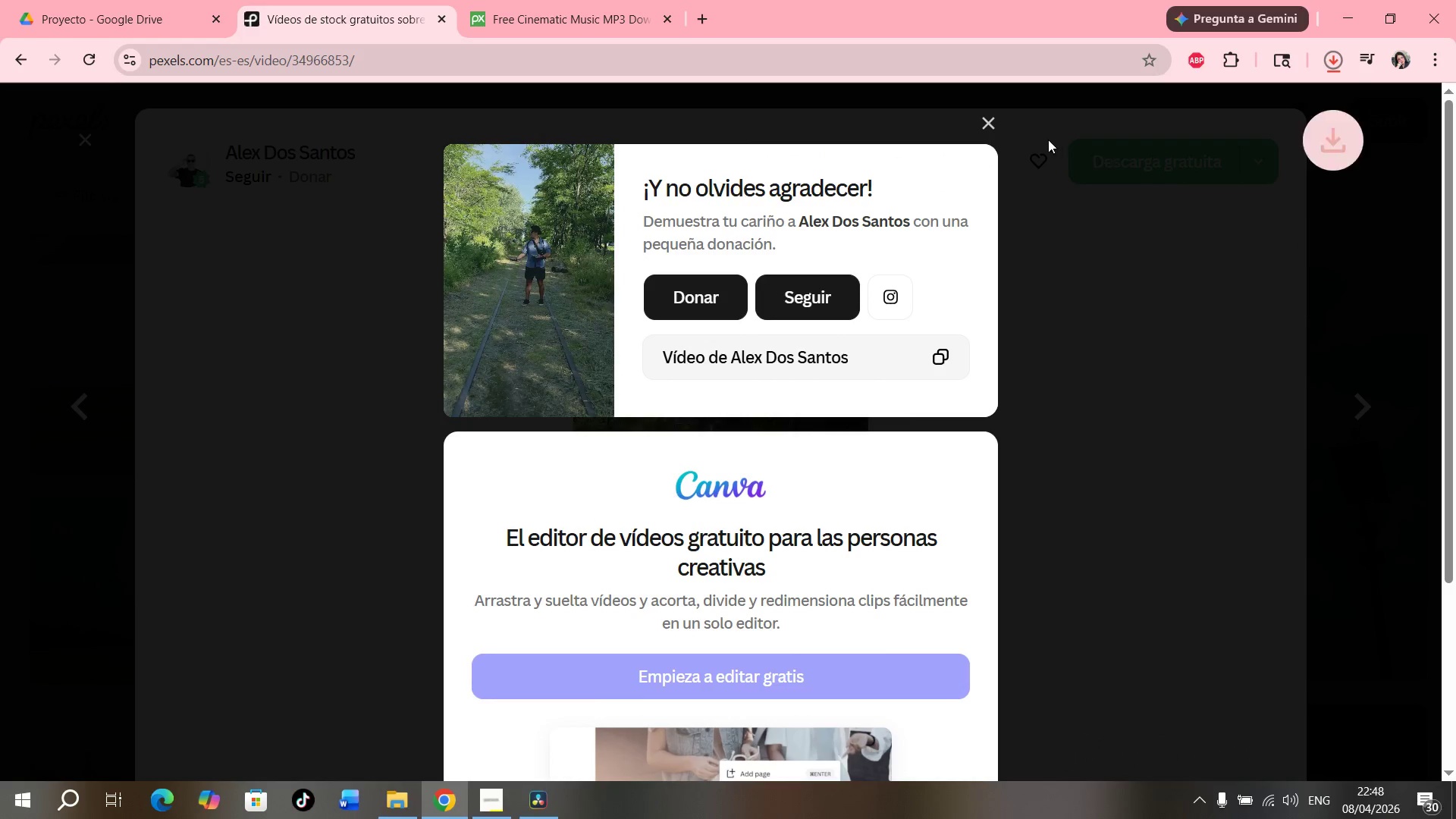 
left_click([987, 124])
 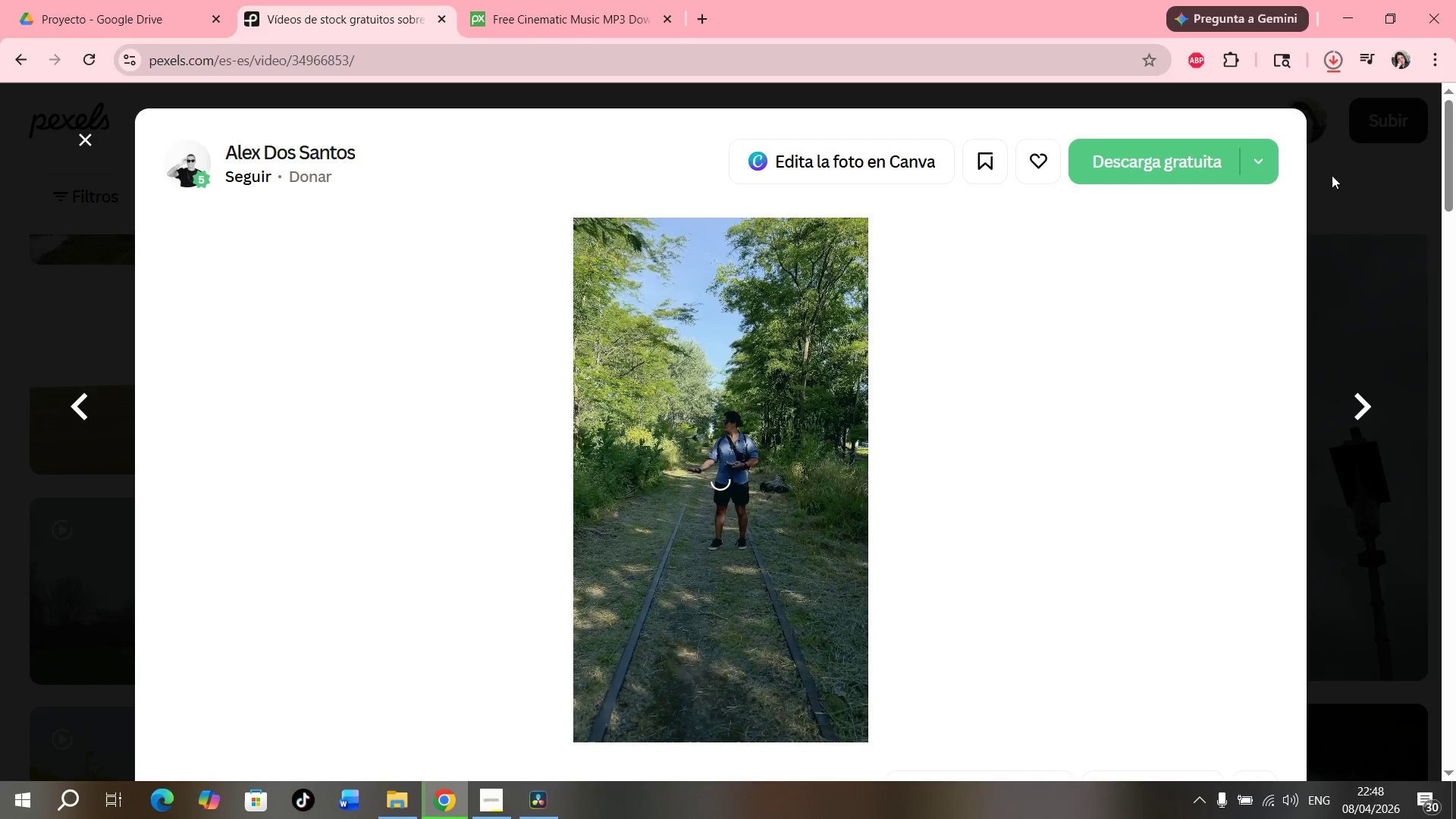 
left_click([1347, 177])
 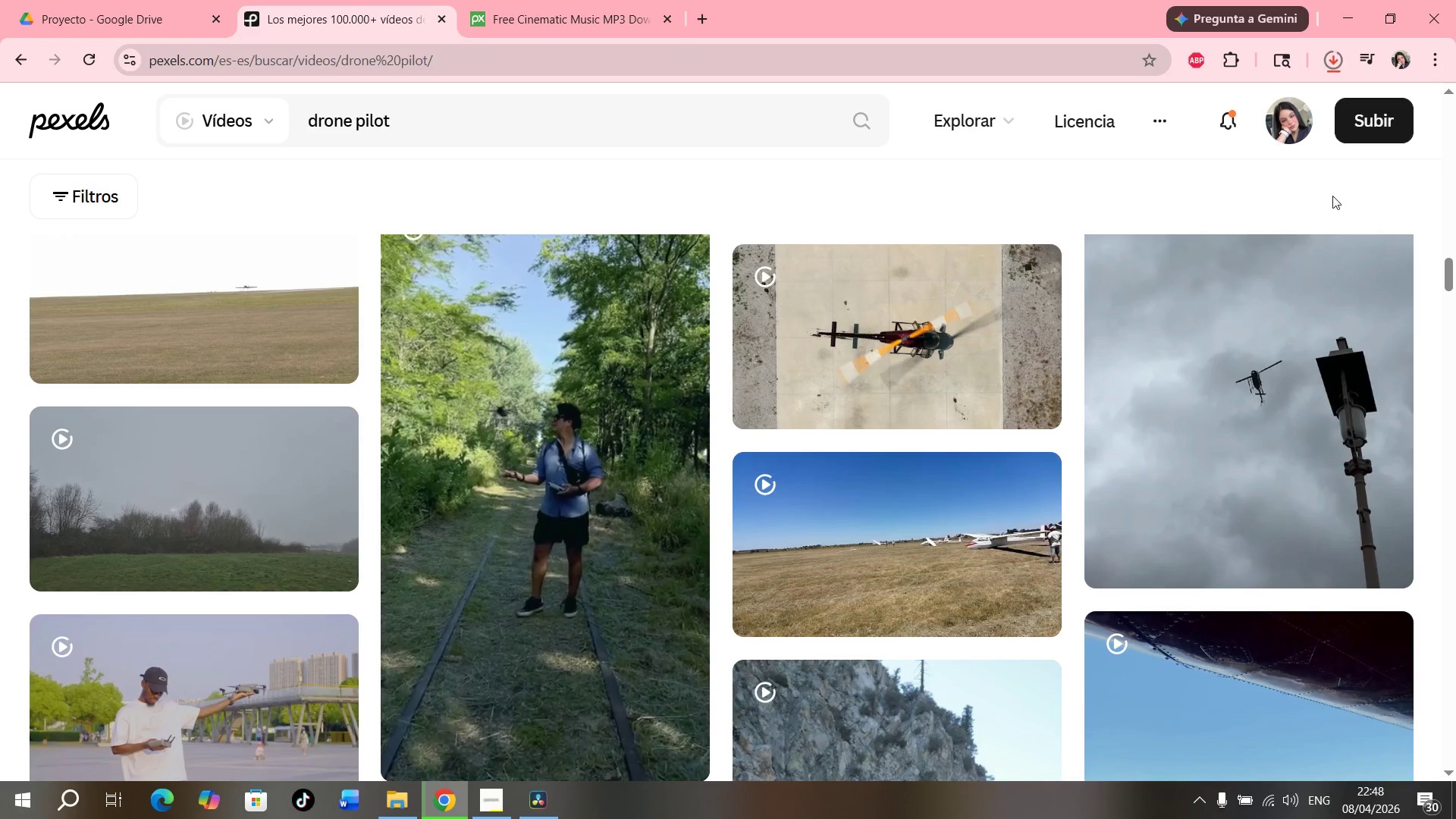 
scroll: coordinate [607, 413], scroll_direction: up, amount: 23.0
 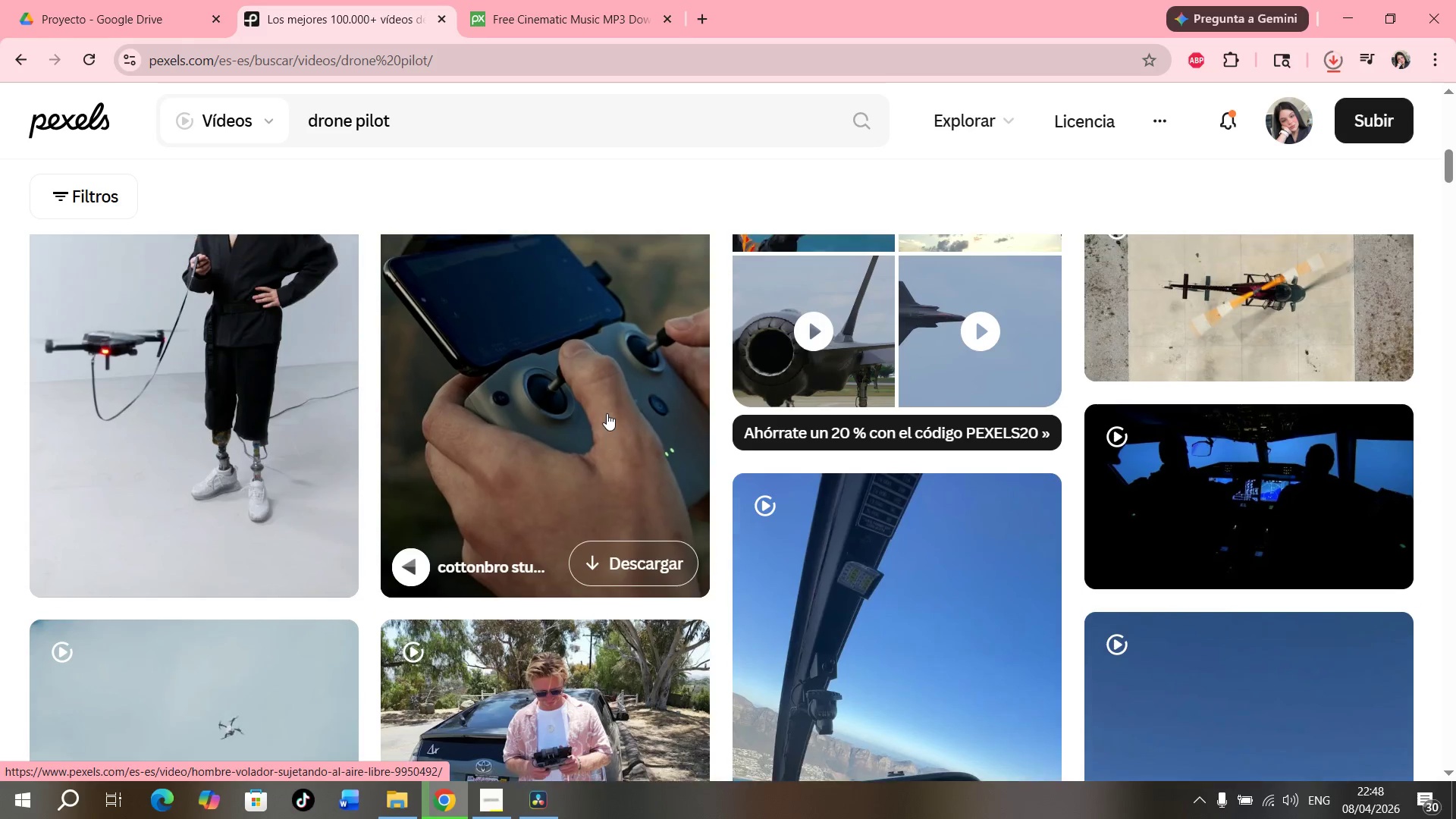 
left_click([607, 413])
 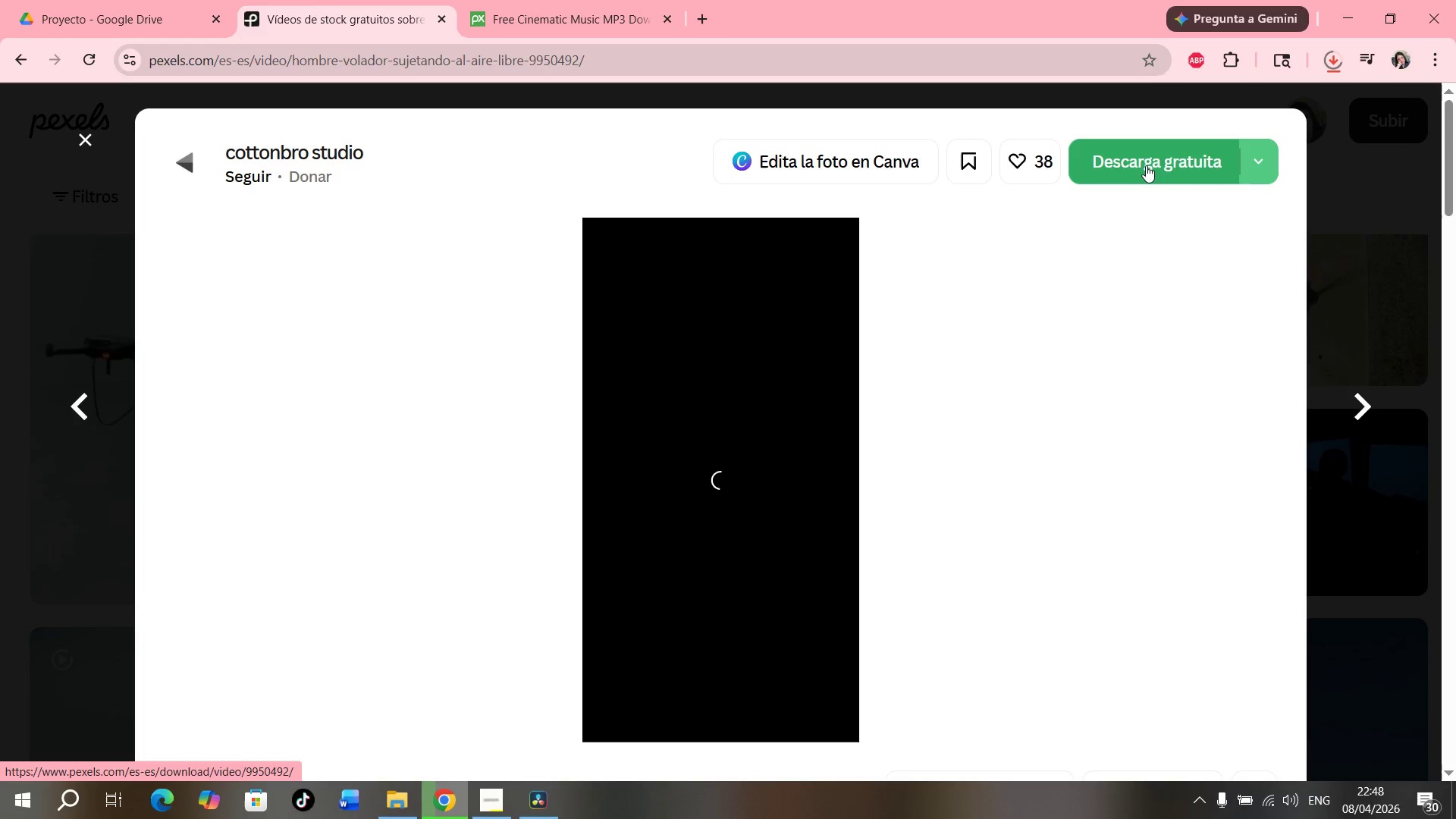 
wait(5.49)
 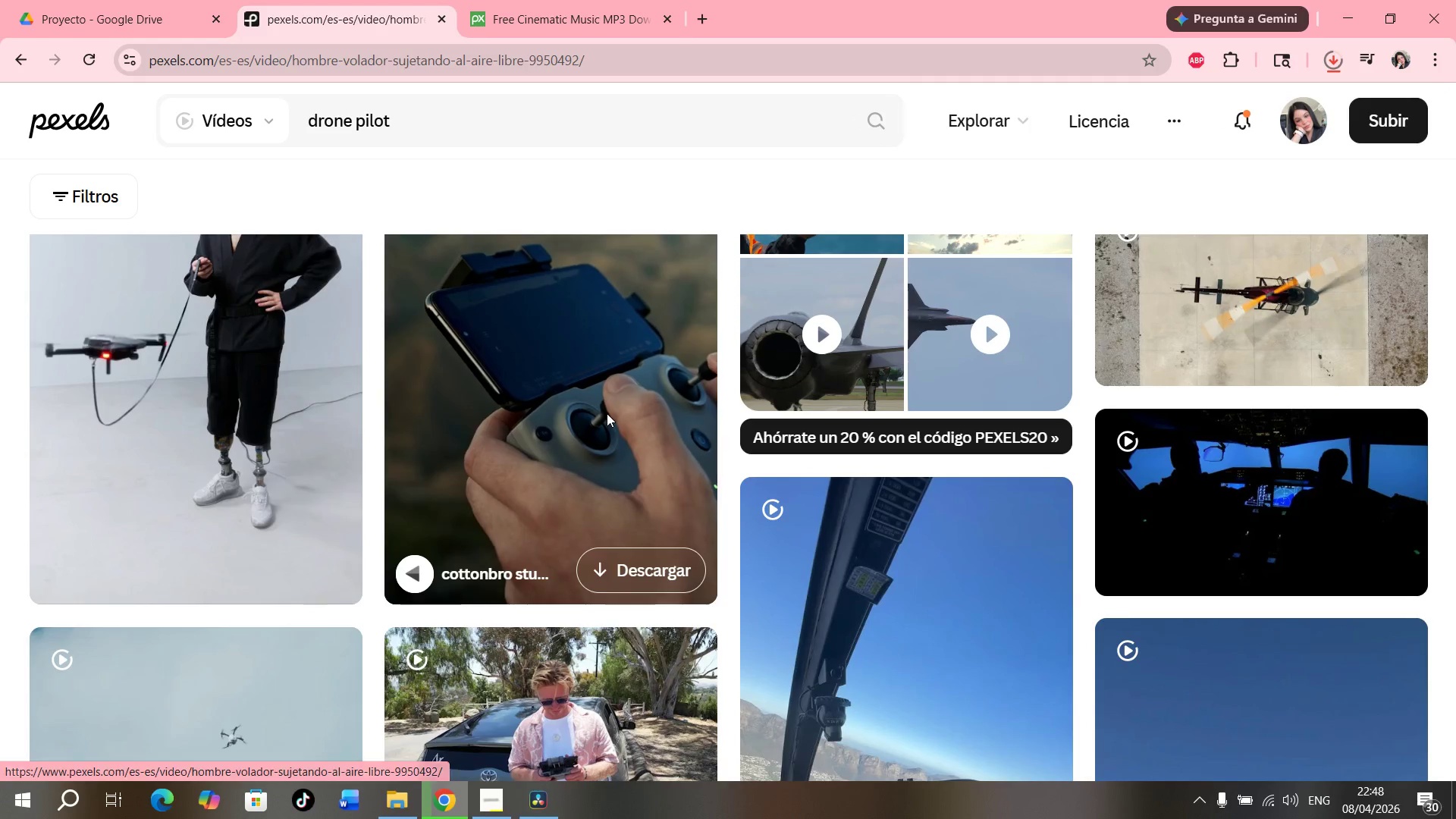 
left_click([1147, 165])
 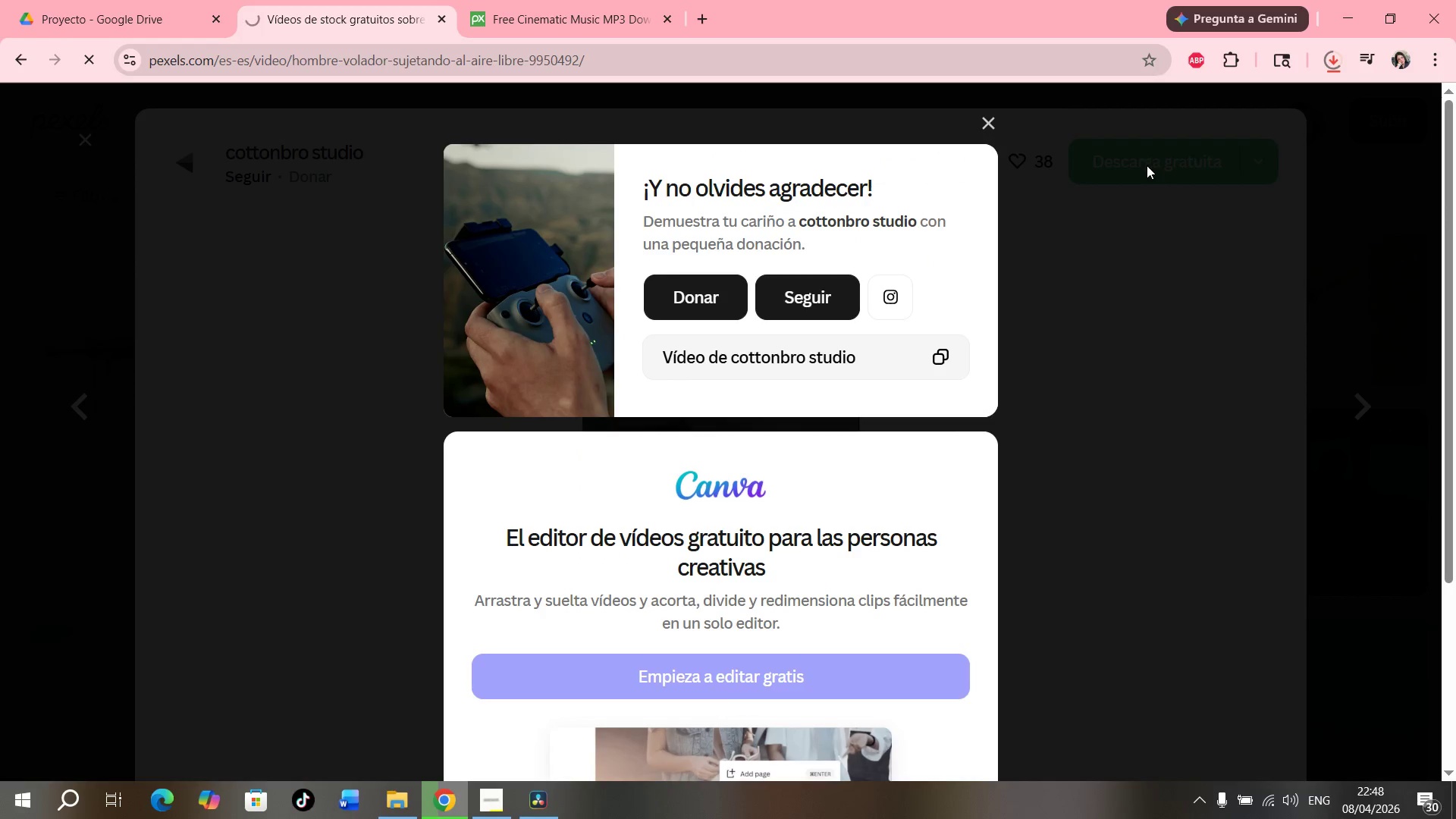 
left_click([992, 124])
 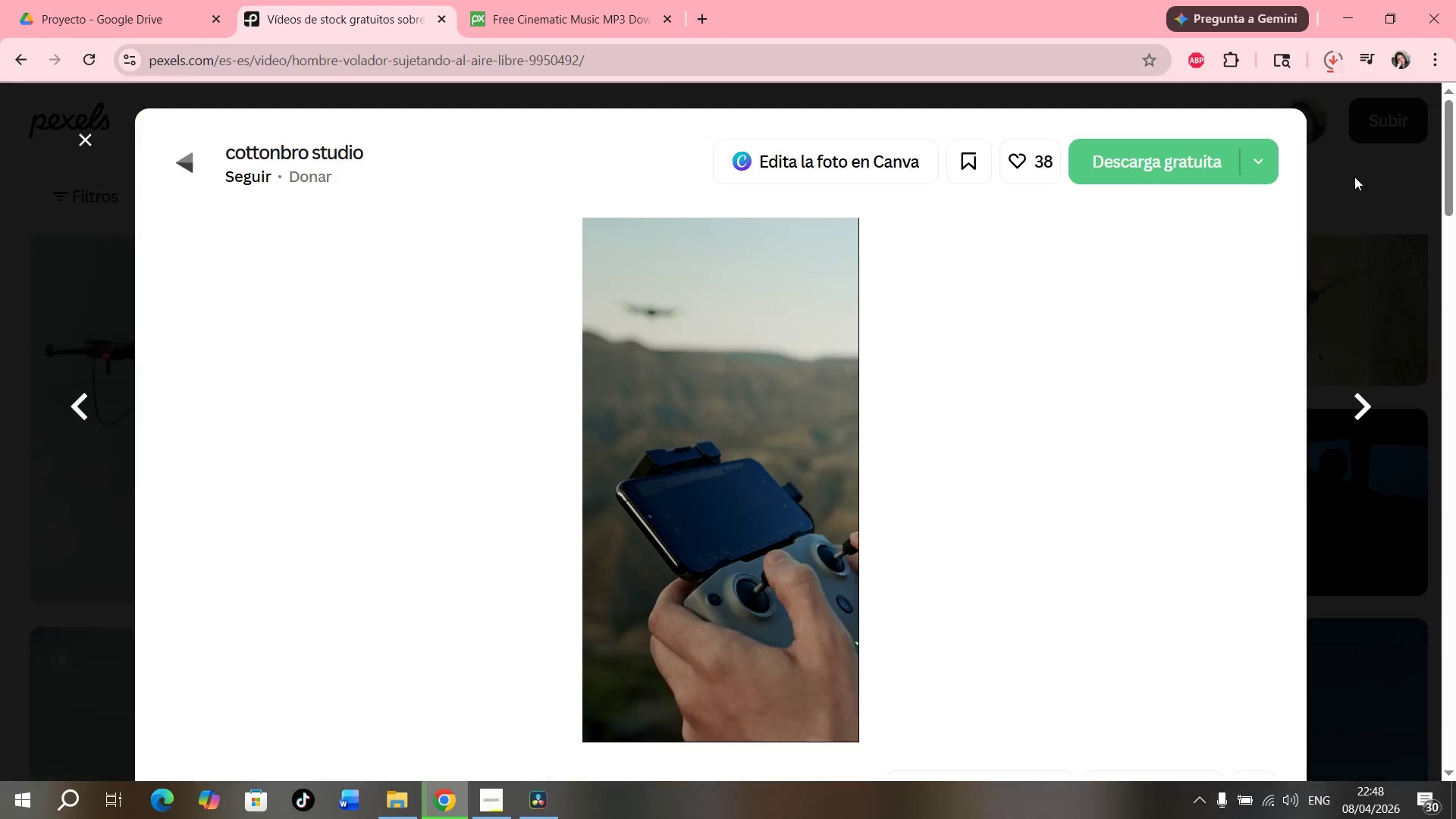 
left_click([1354, 177])
 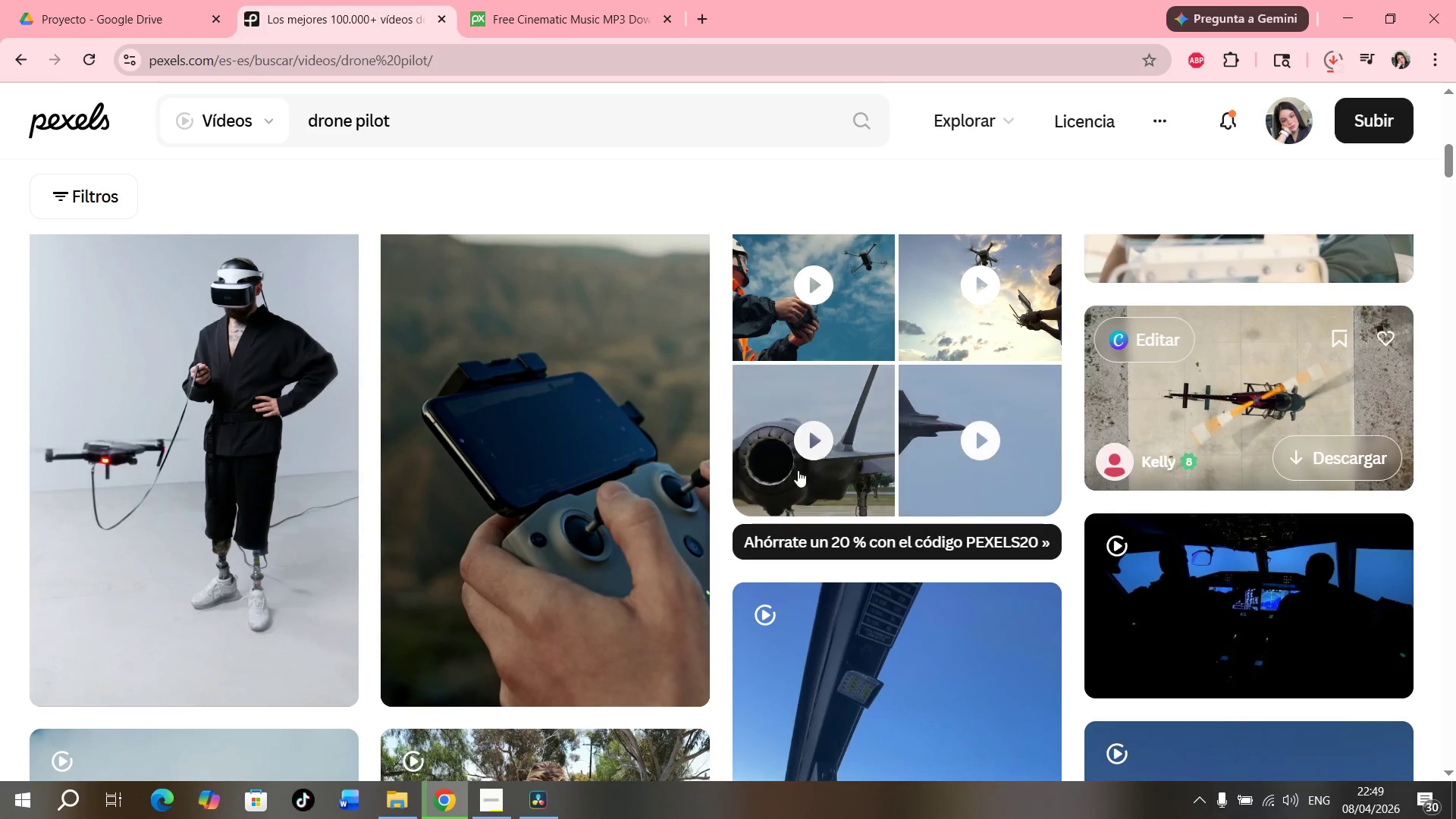 
scroll: coordinate [707, 452], scroll_direction: up, amount: 10.0
 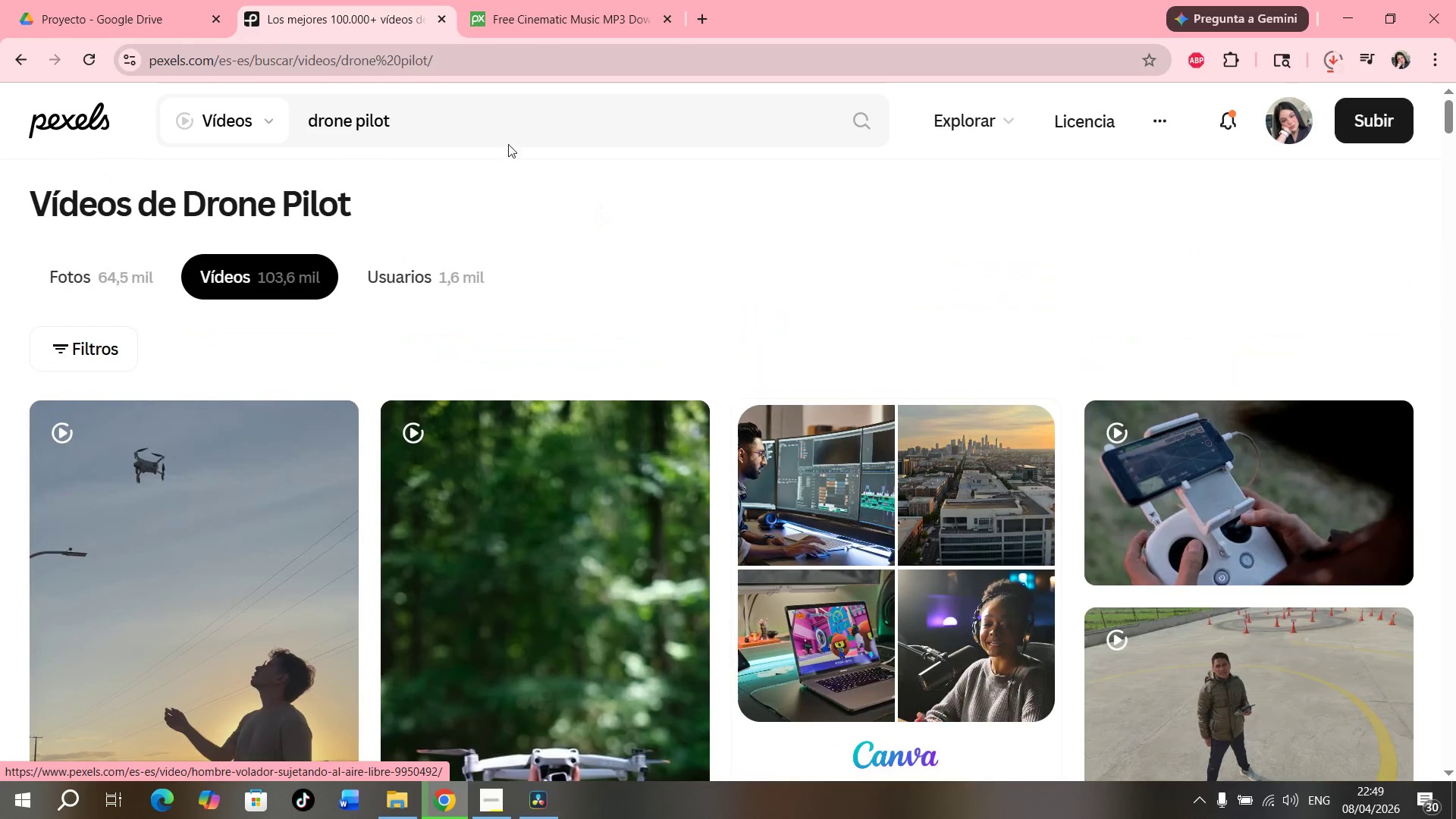 
left_click([482, 122])
 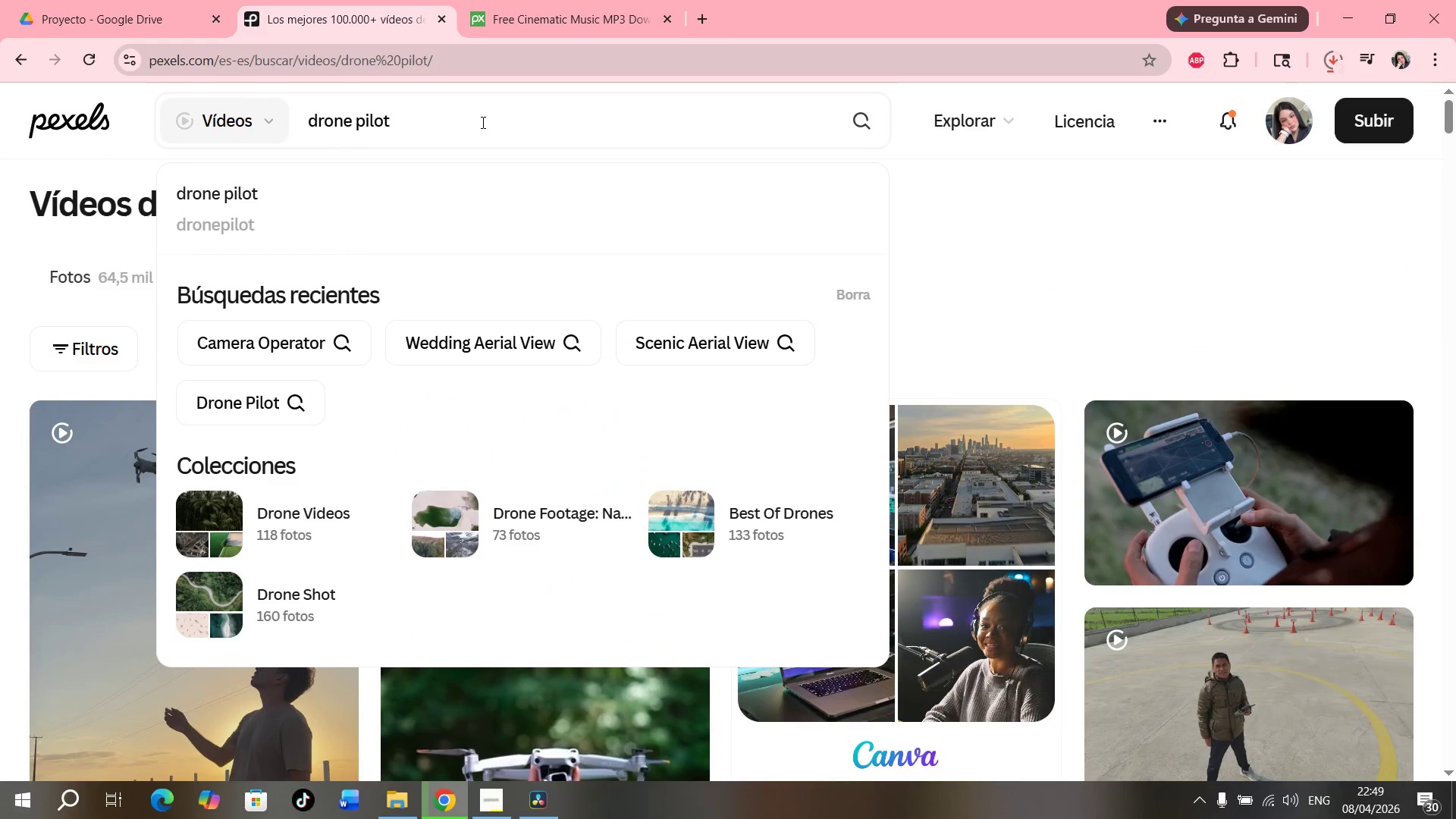 
hold_key(key=Backslash, duration=0.53)
 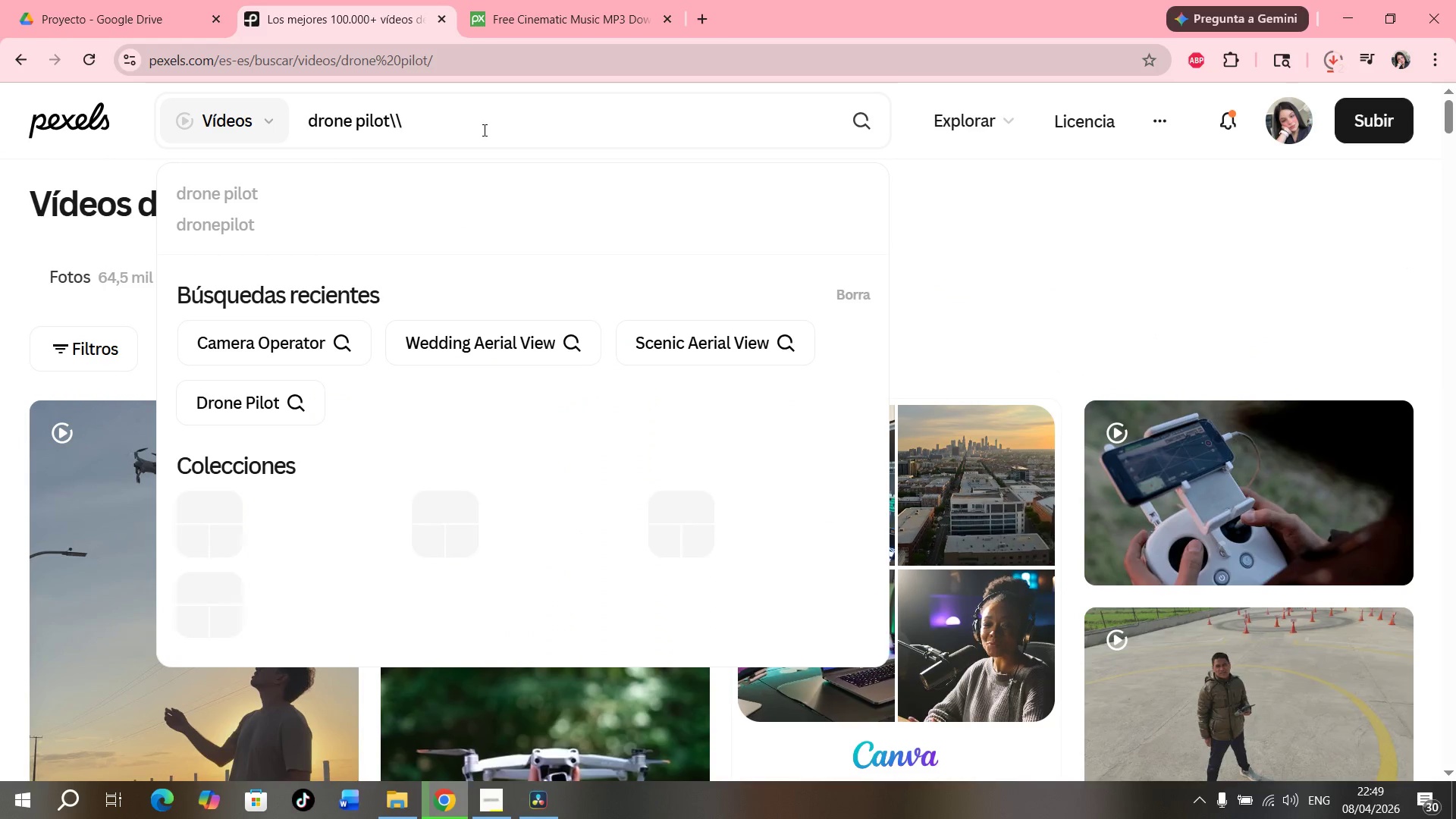 
hold_key(key=Backspace, duration=0.98)
 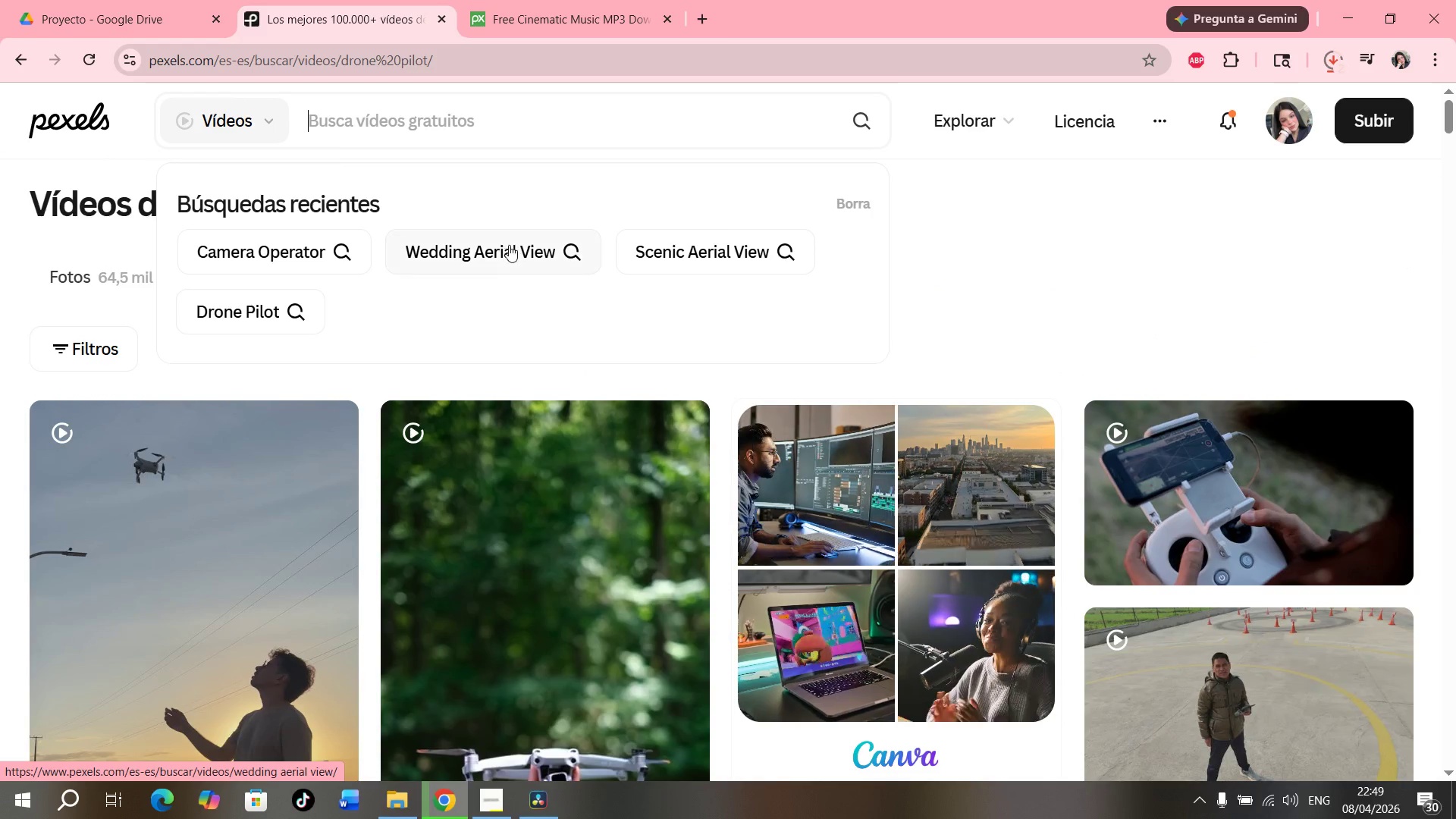 
left_click([509, 245])
 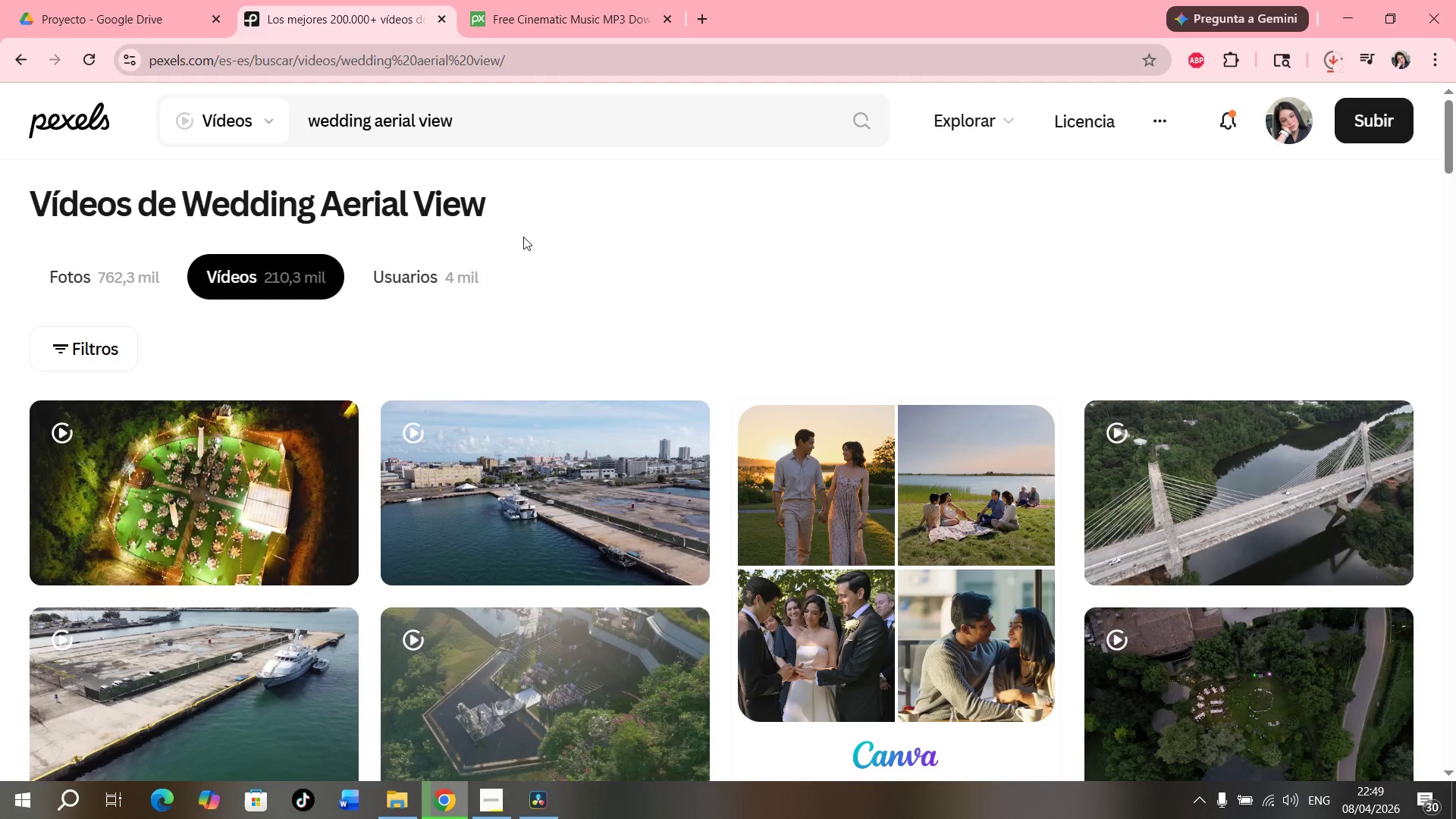 
scroll: coordinate [594, 384], scroll_direction: down, amount: 8.0
 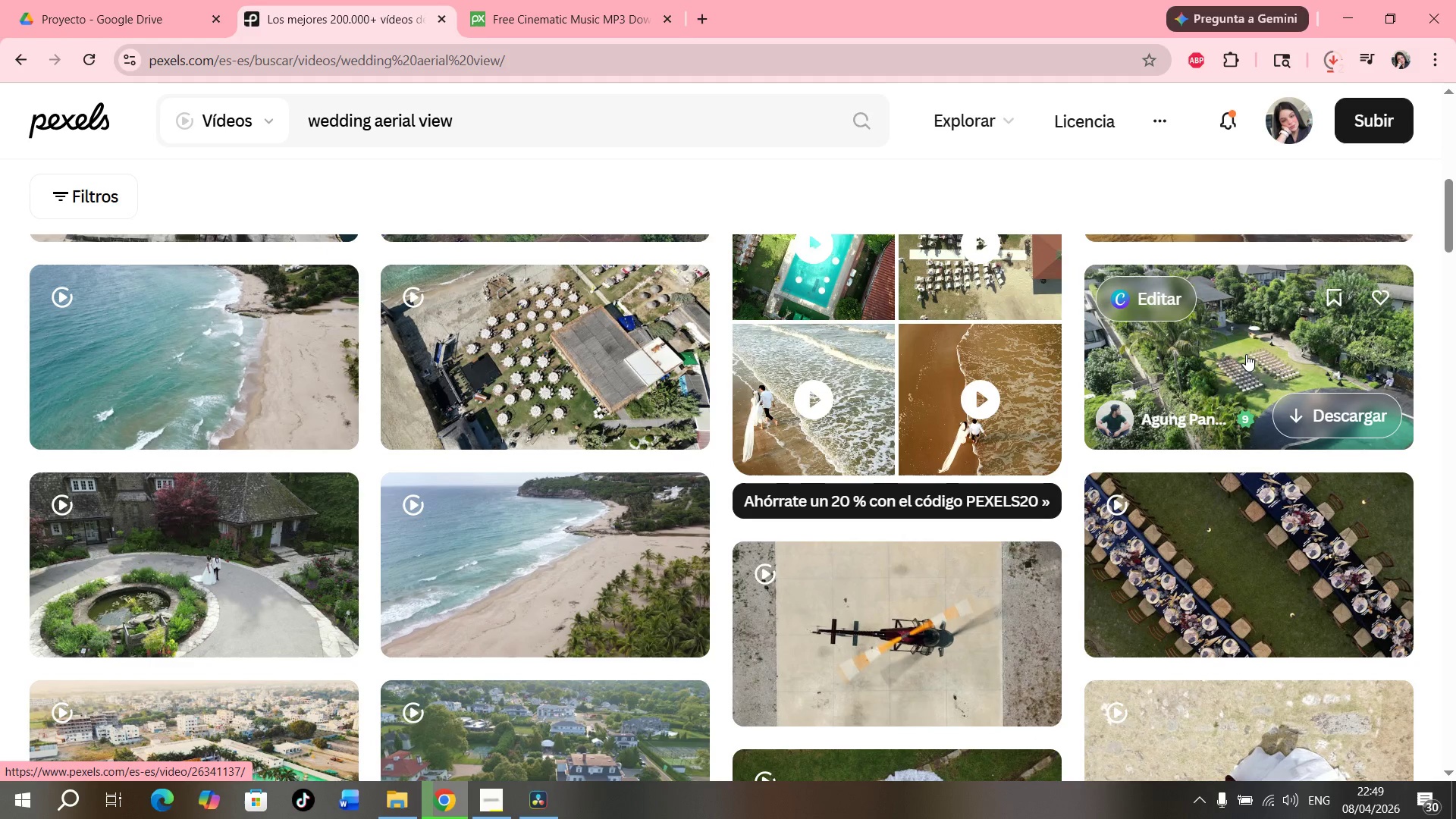 
left_click([1246, 354])
 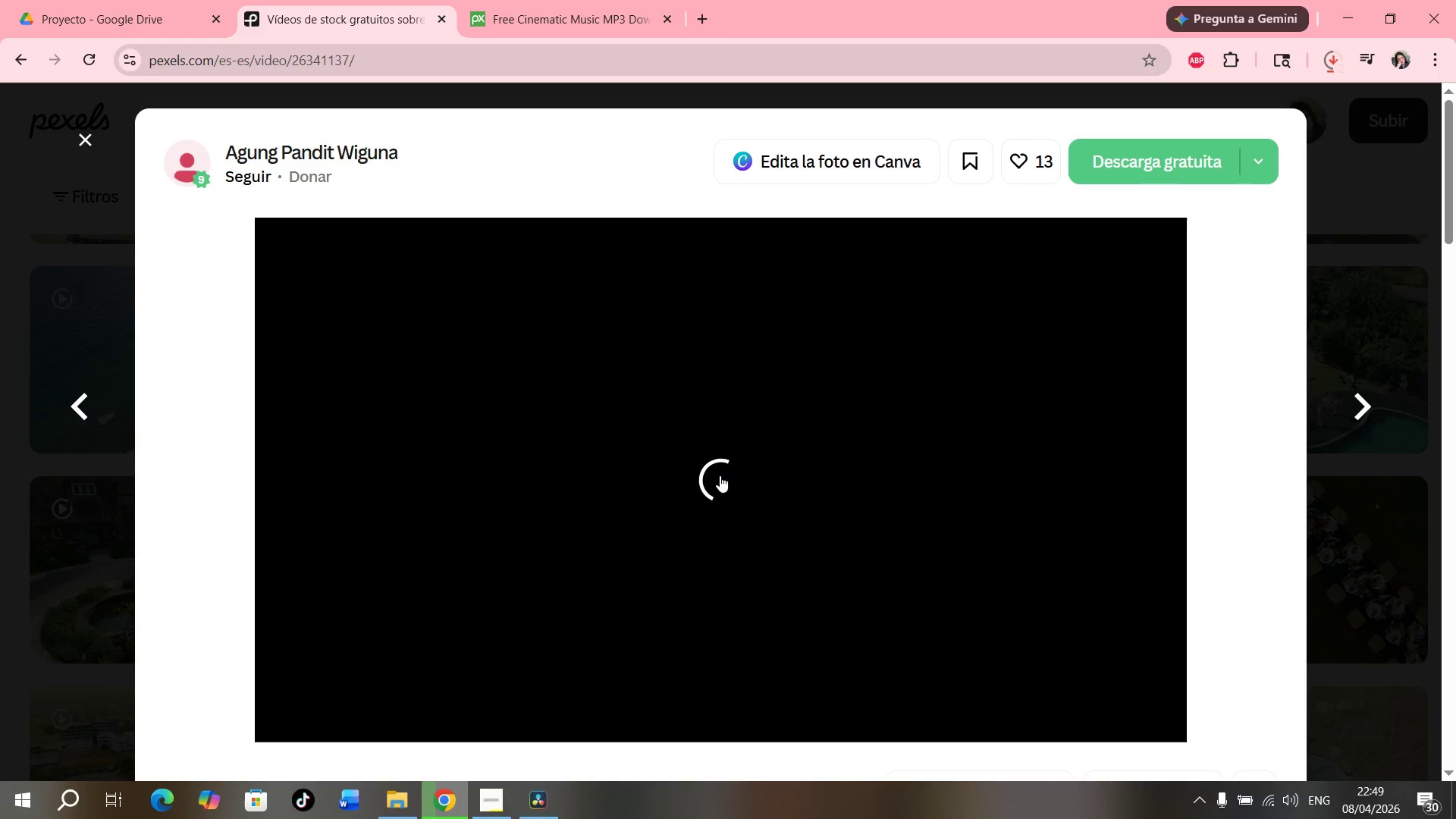 
wait(7.69)
 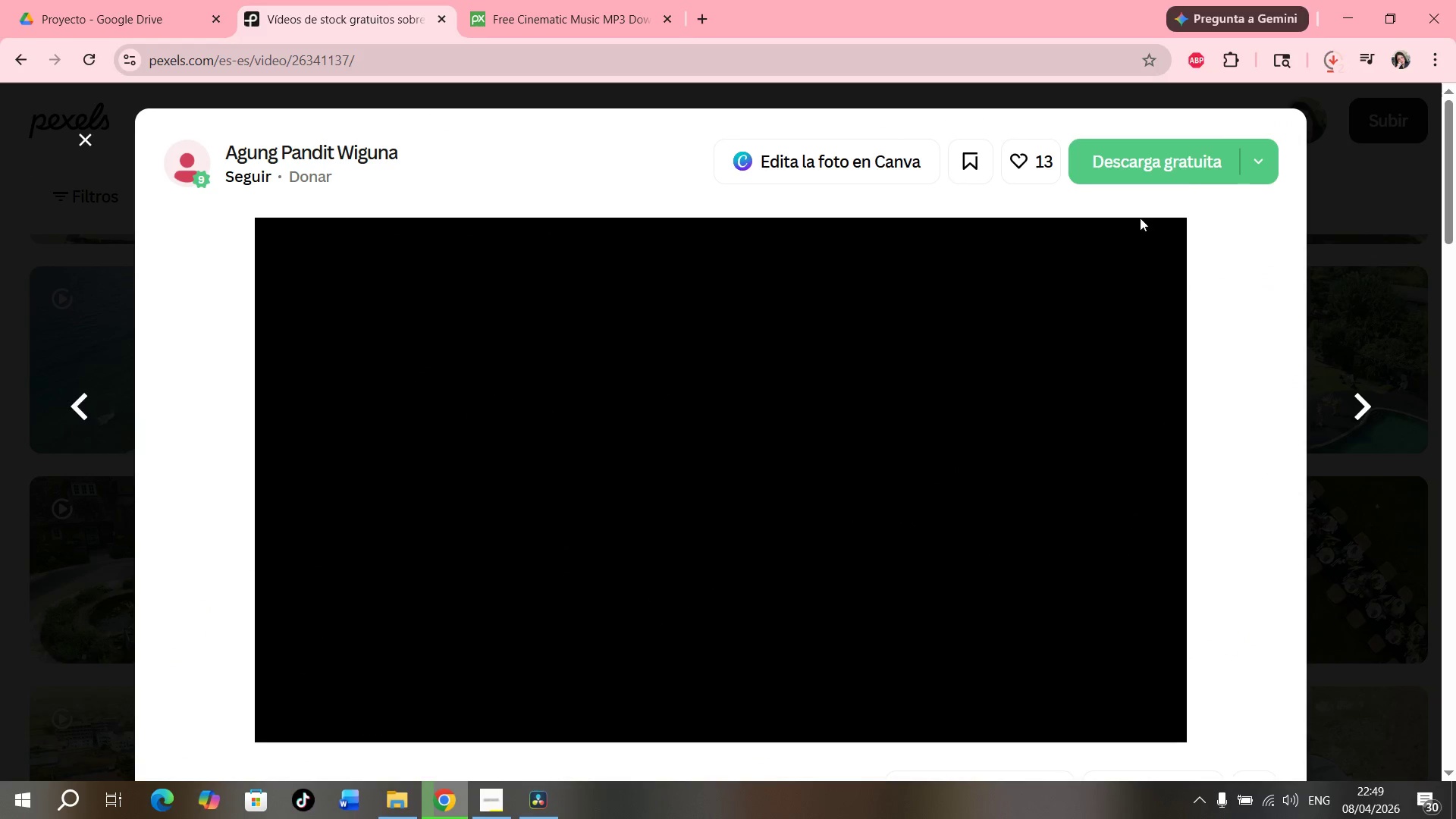 
left_click([720, 475])
 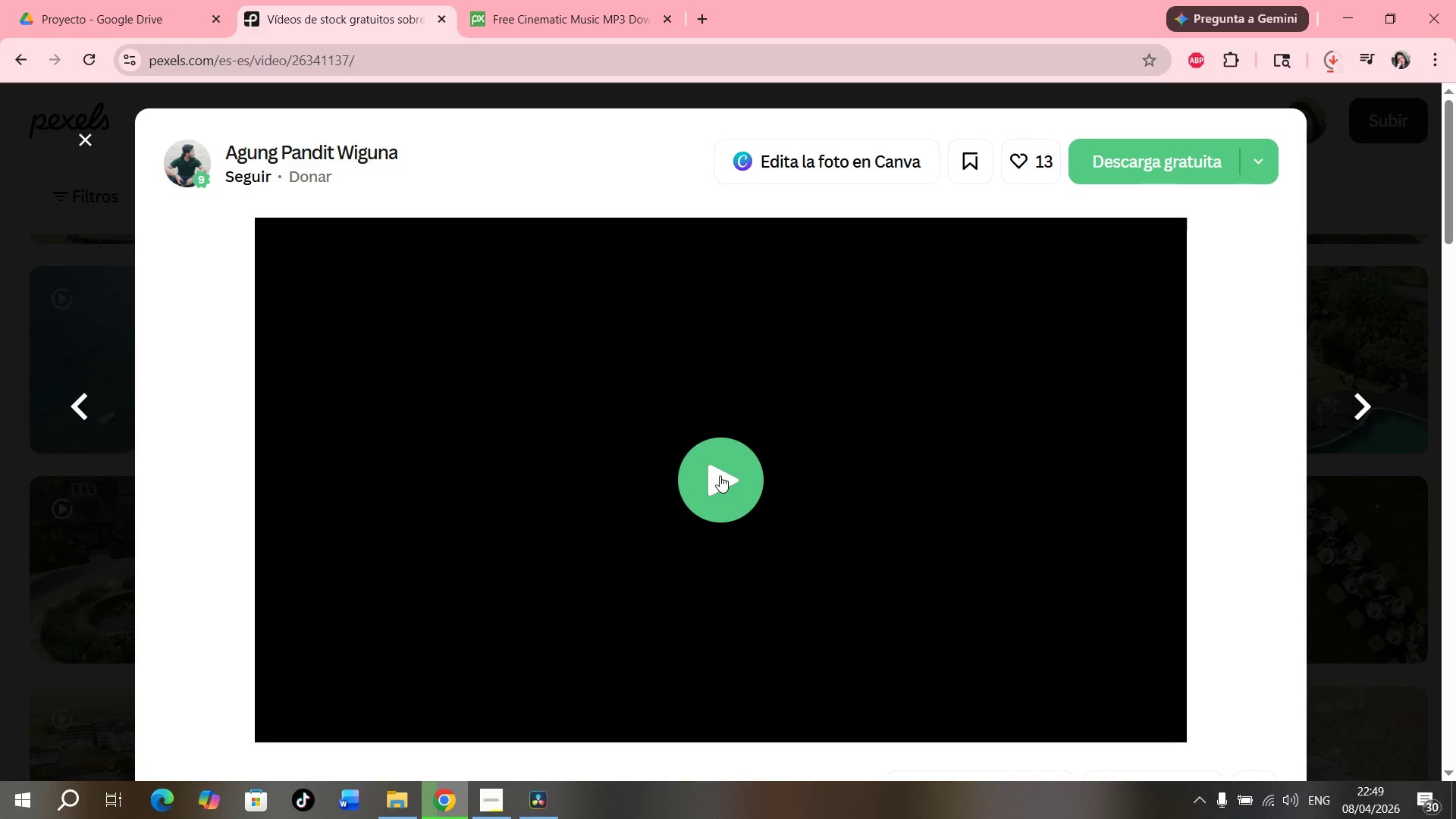 
left_click([720, 475])
 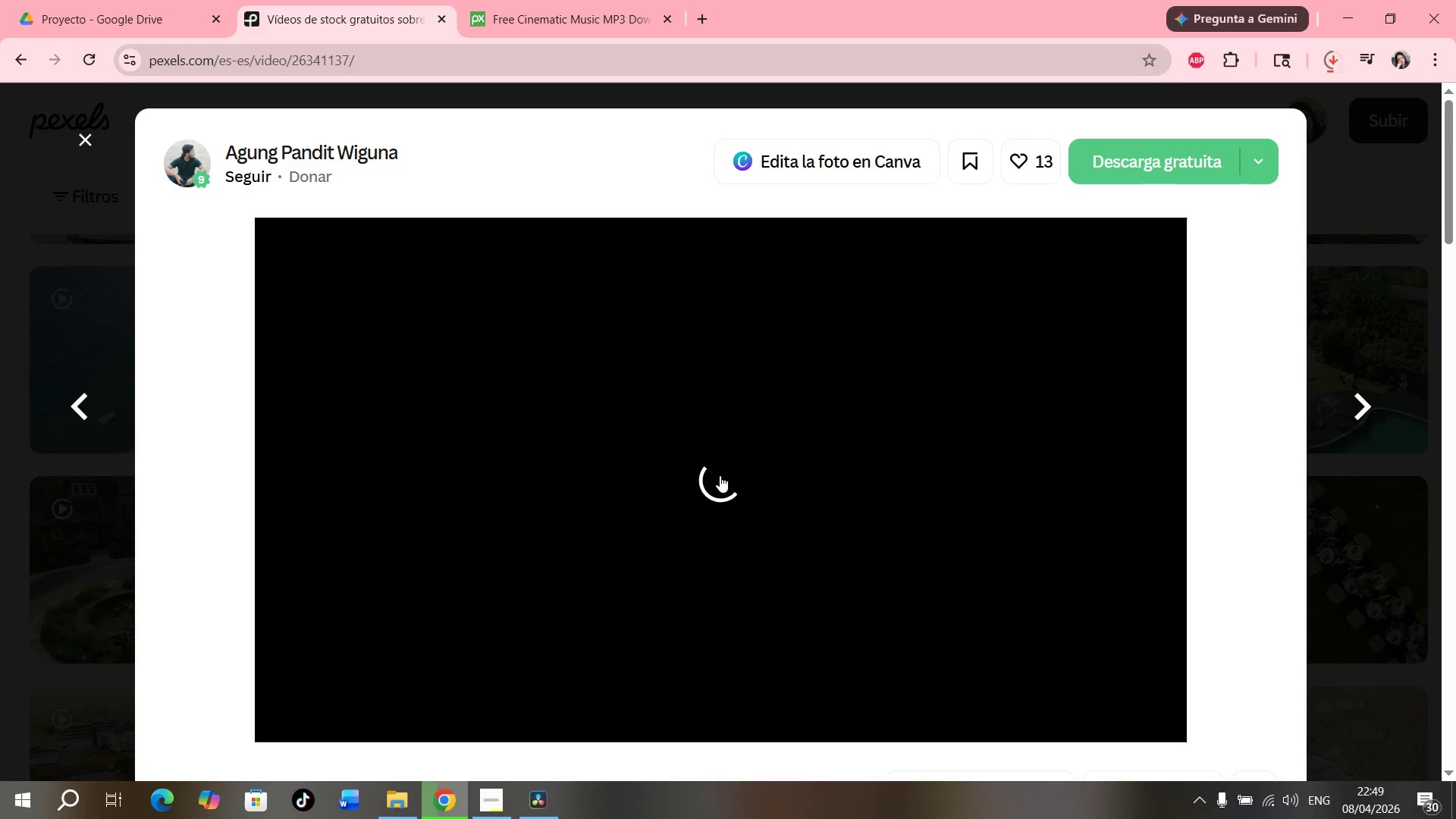 
wait(7.8)
 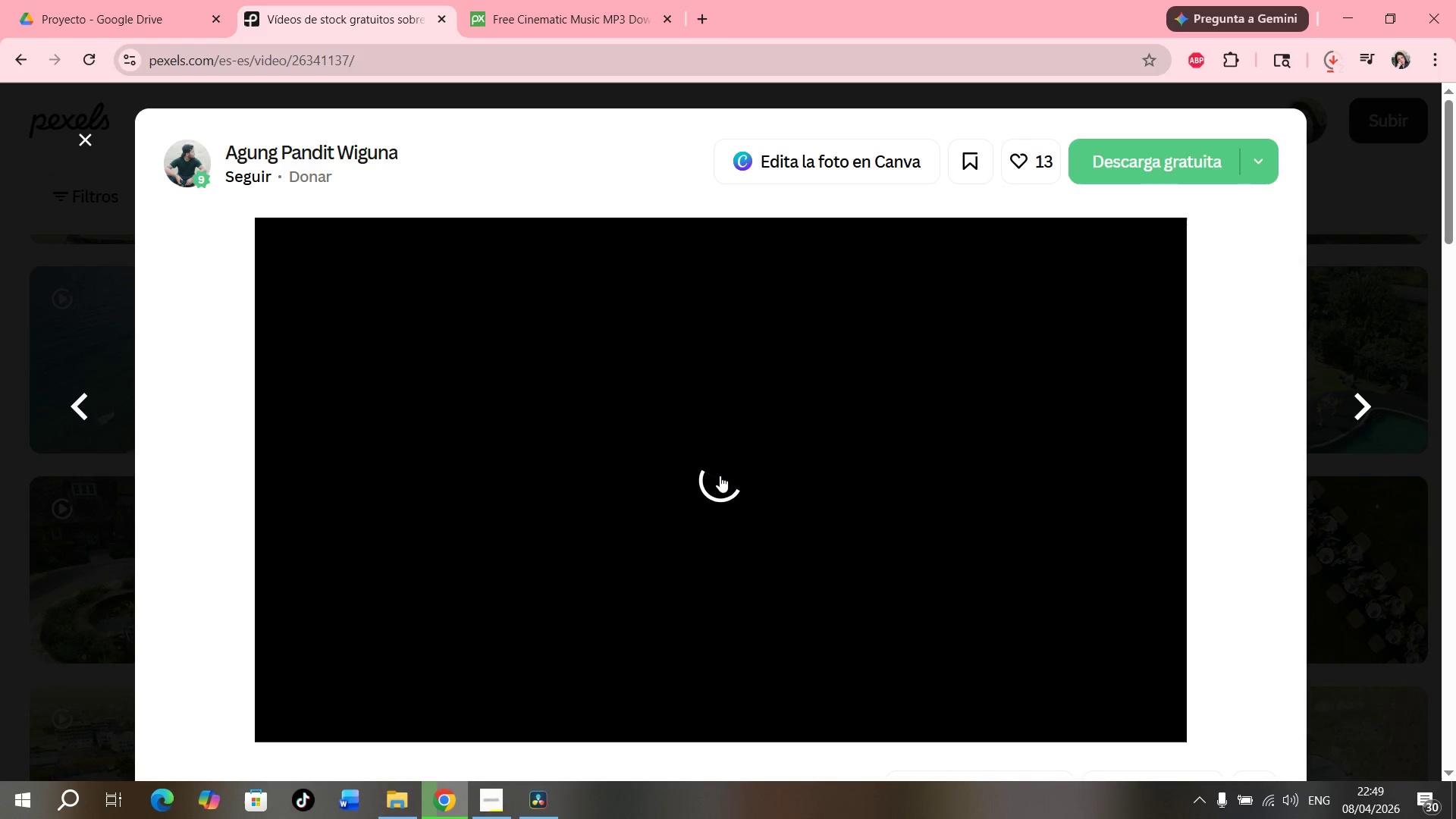 
left_click([1368, 190])
 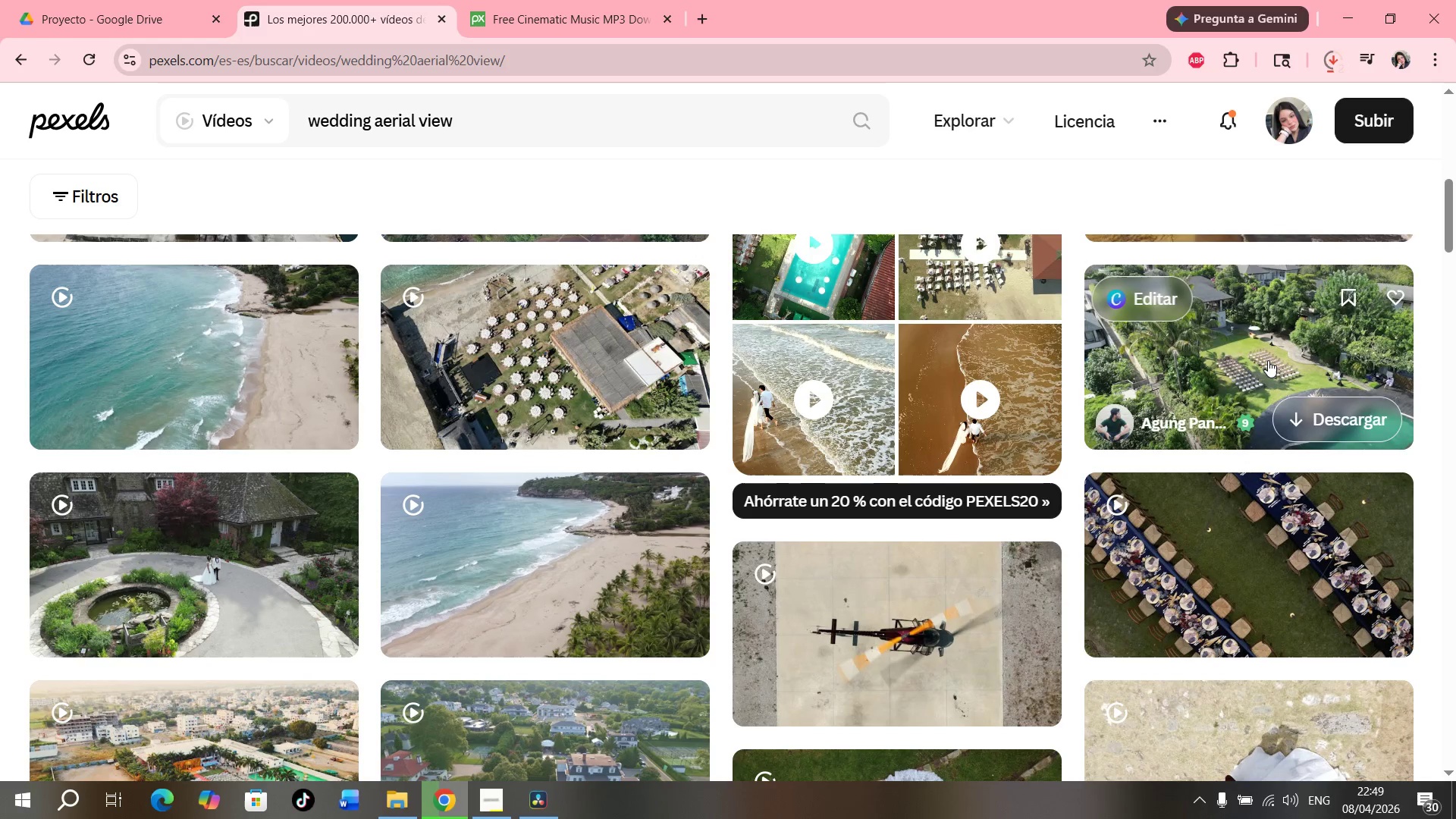 
left_click([1254, 359])
 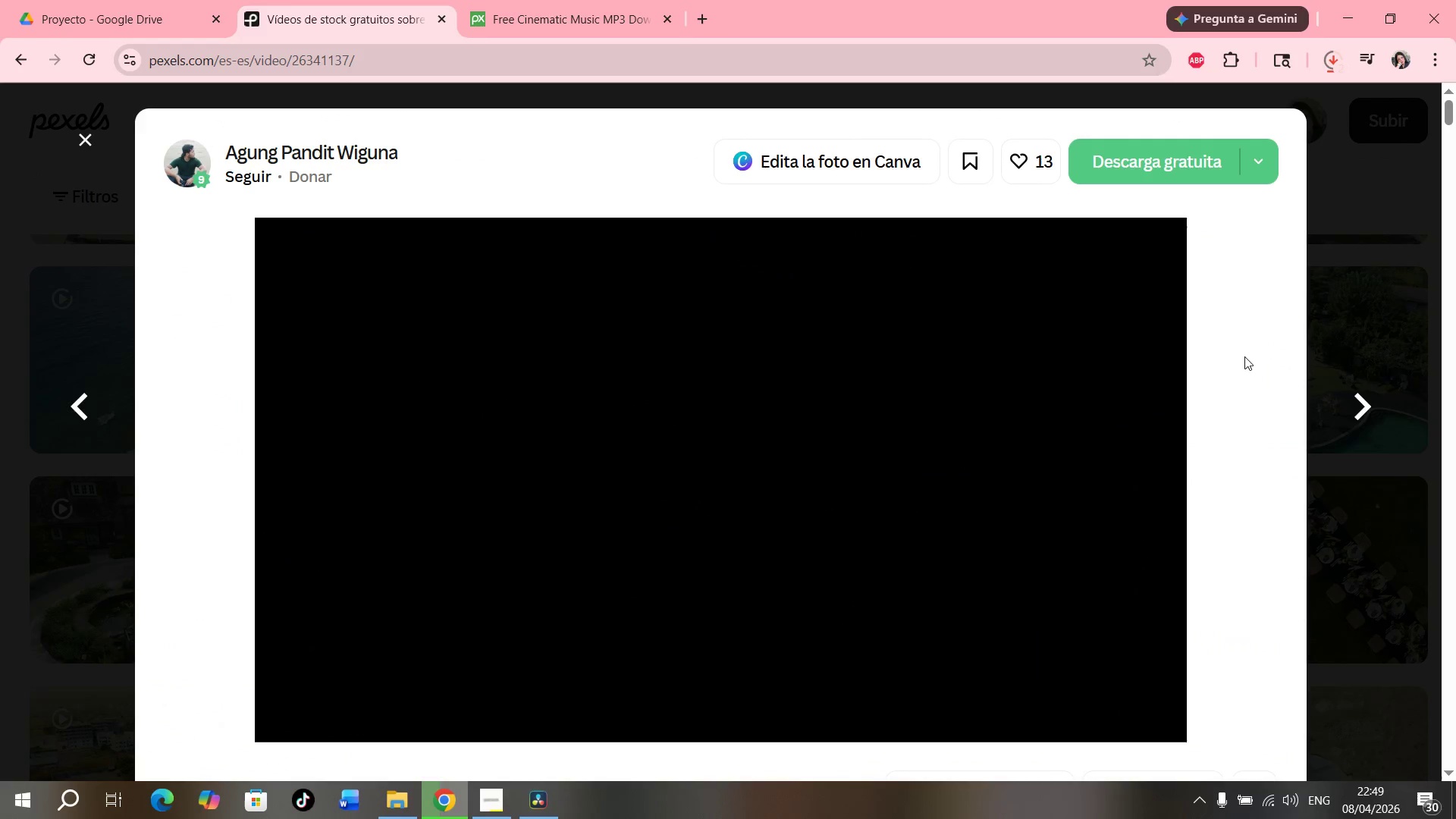 
scroll: coordinate [1228, 345], scroll_direction: down, amount: 14.0
 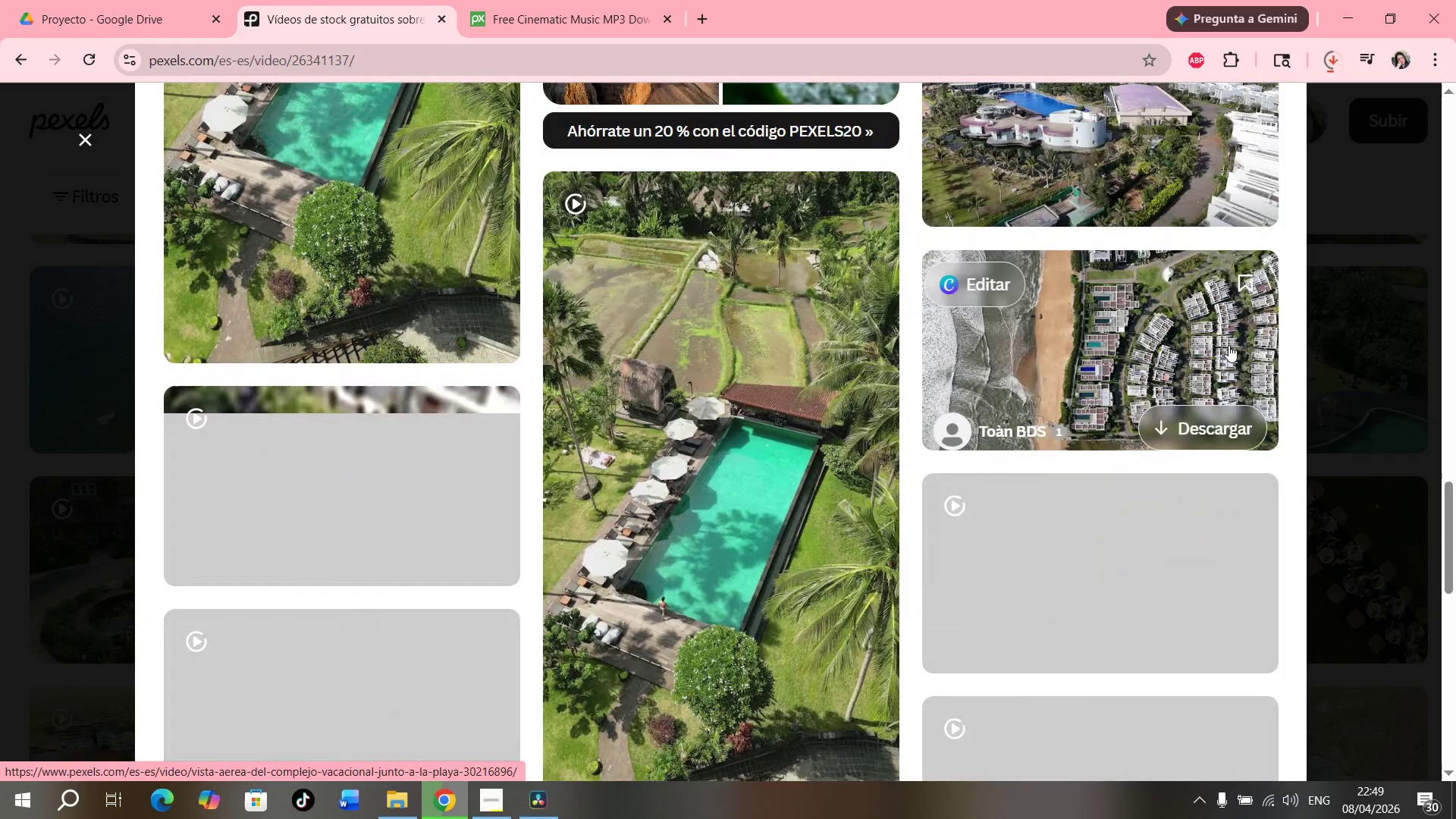 
scroll: coordinate [1297, 318], scroll_direction: up, amount: 26.0
 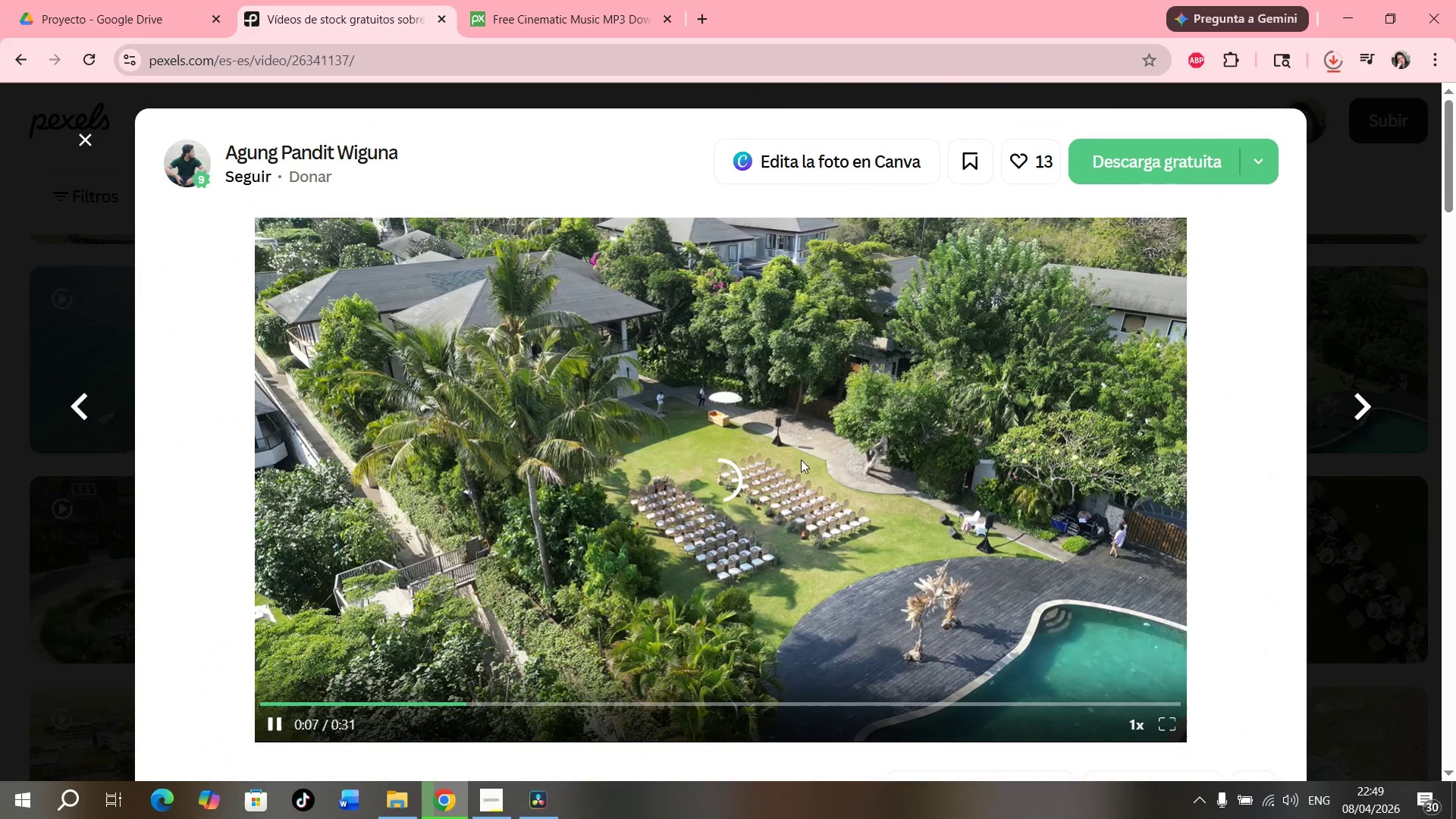 
left_click([704, 488])
 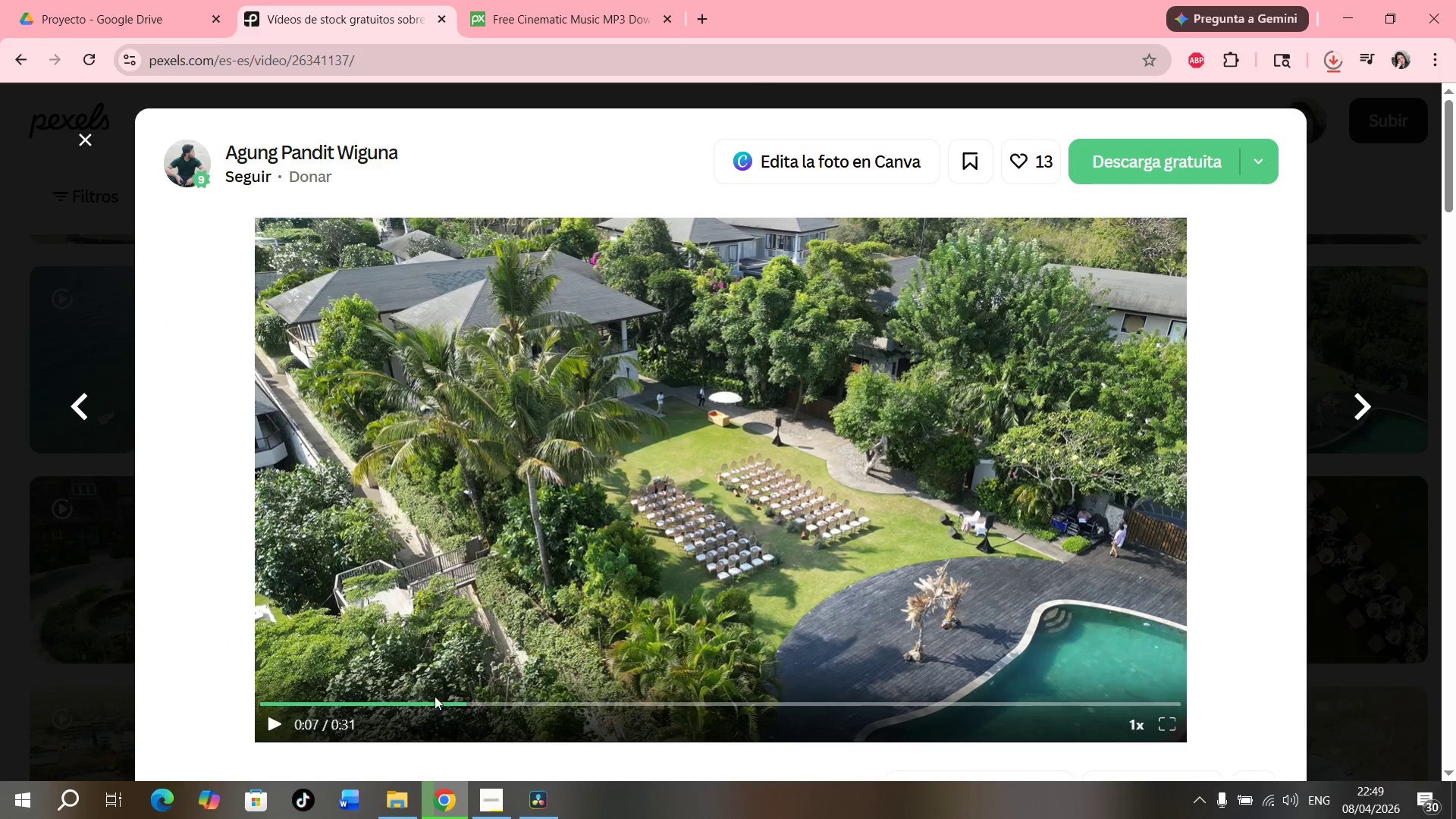 
left_click_drag(start_coordinate=[387, 699], to_coordinate=[180, 698])
 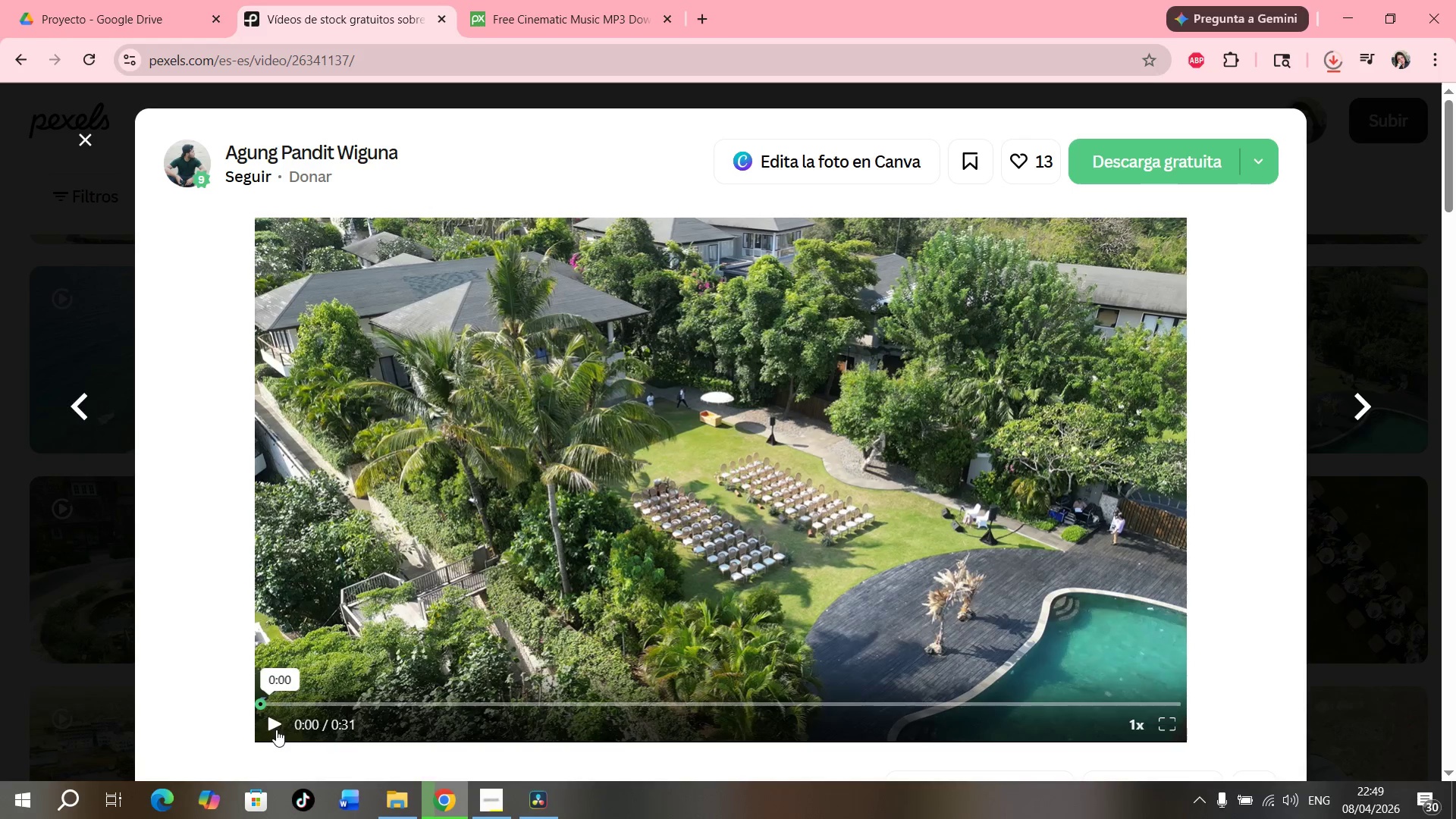 
left_click([273, 730])
 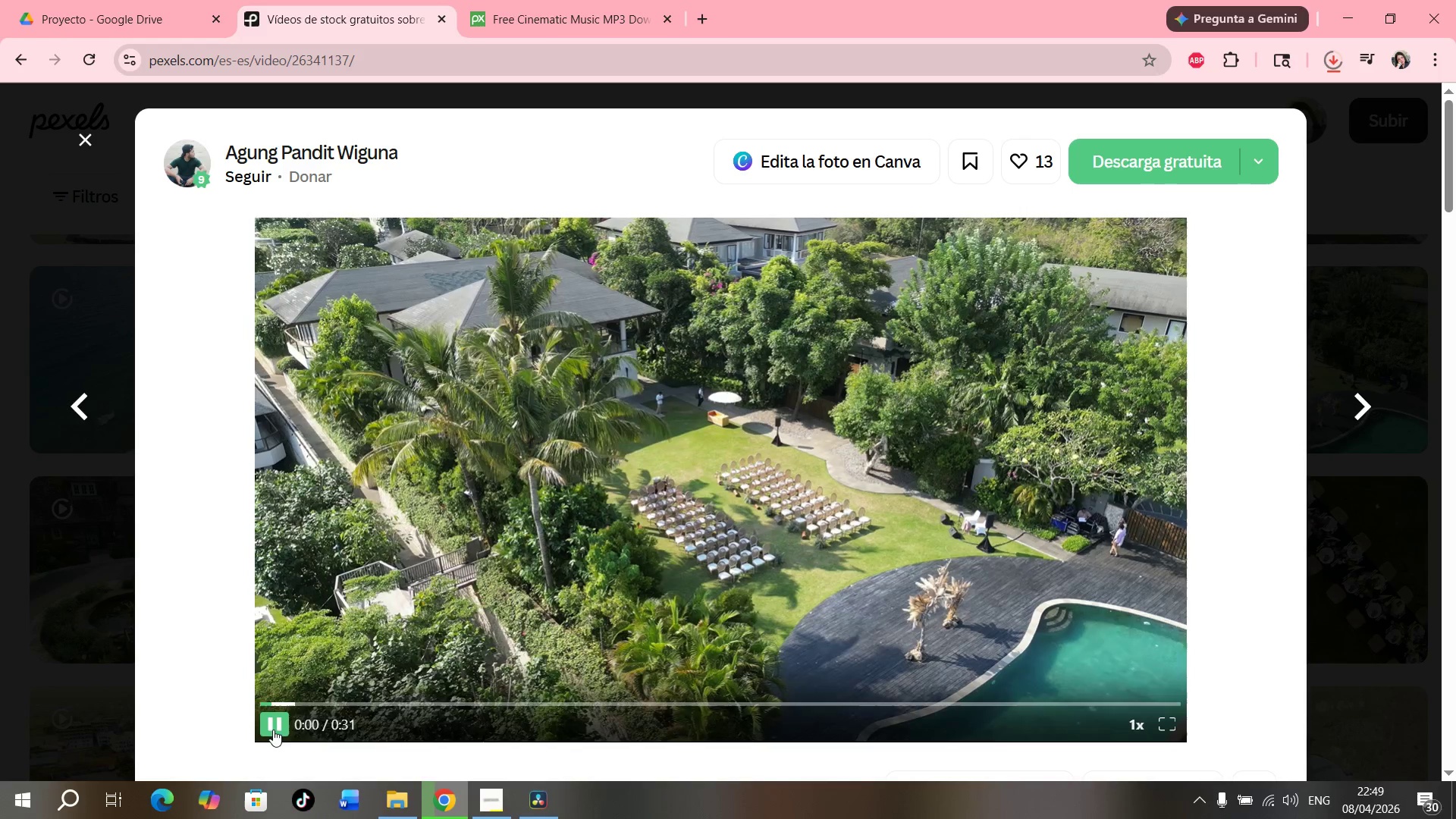 
left_click([273, 730])
 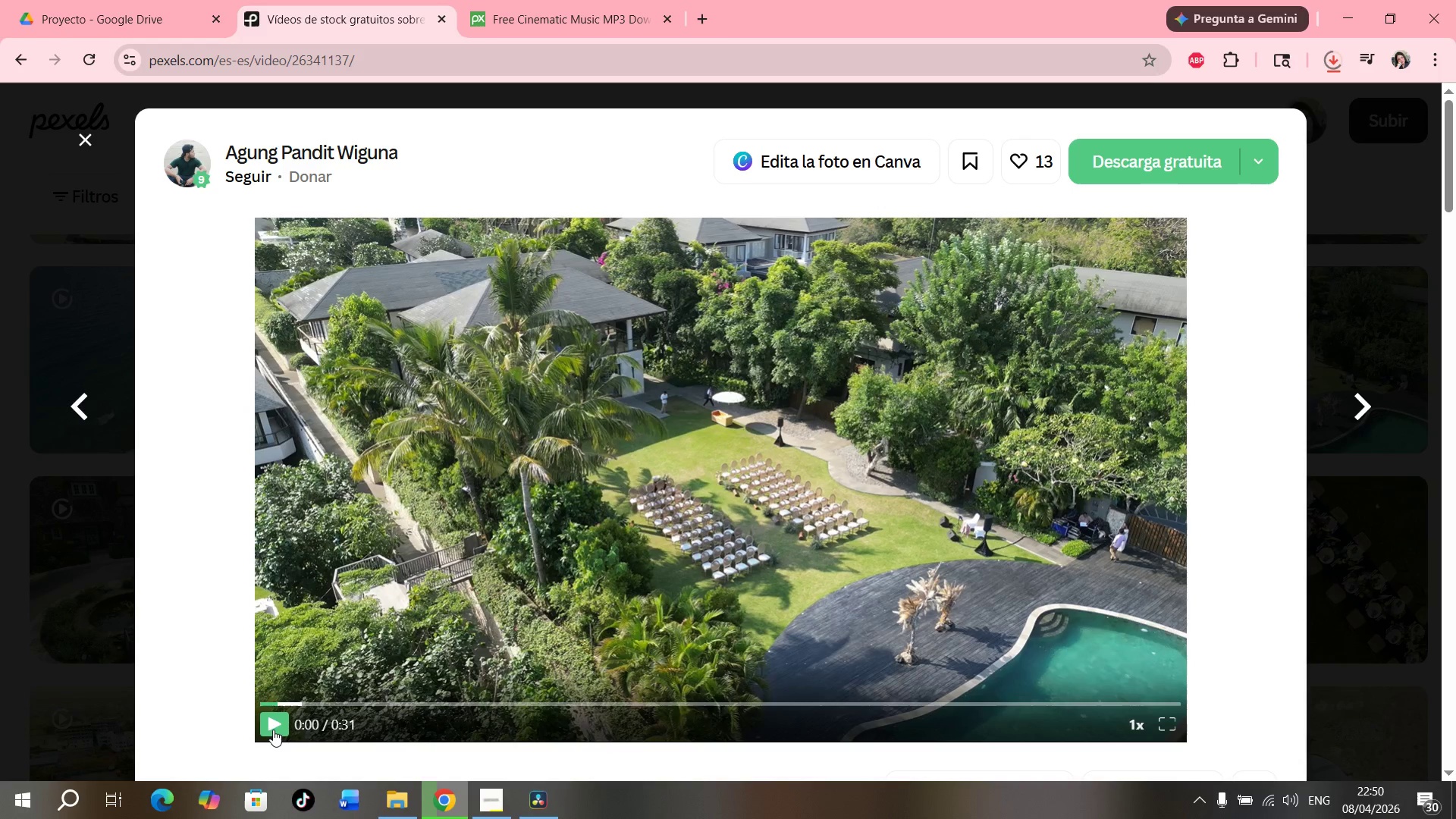 
wait(10.69)
 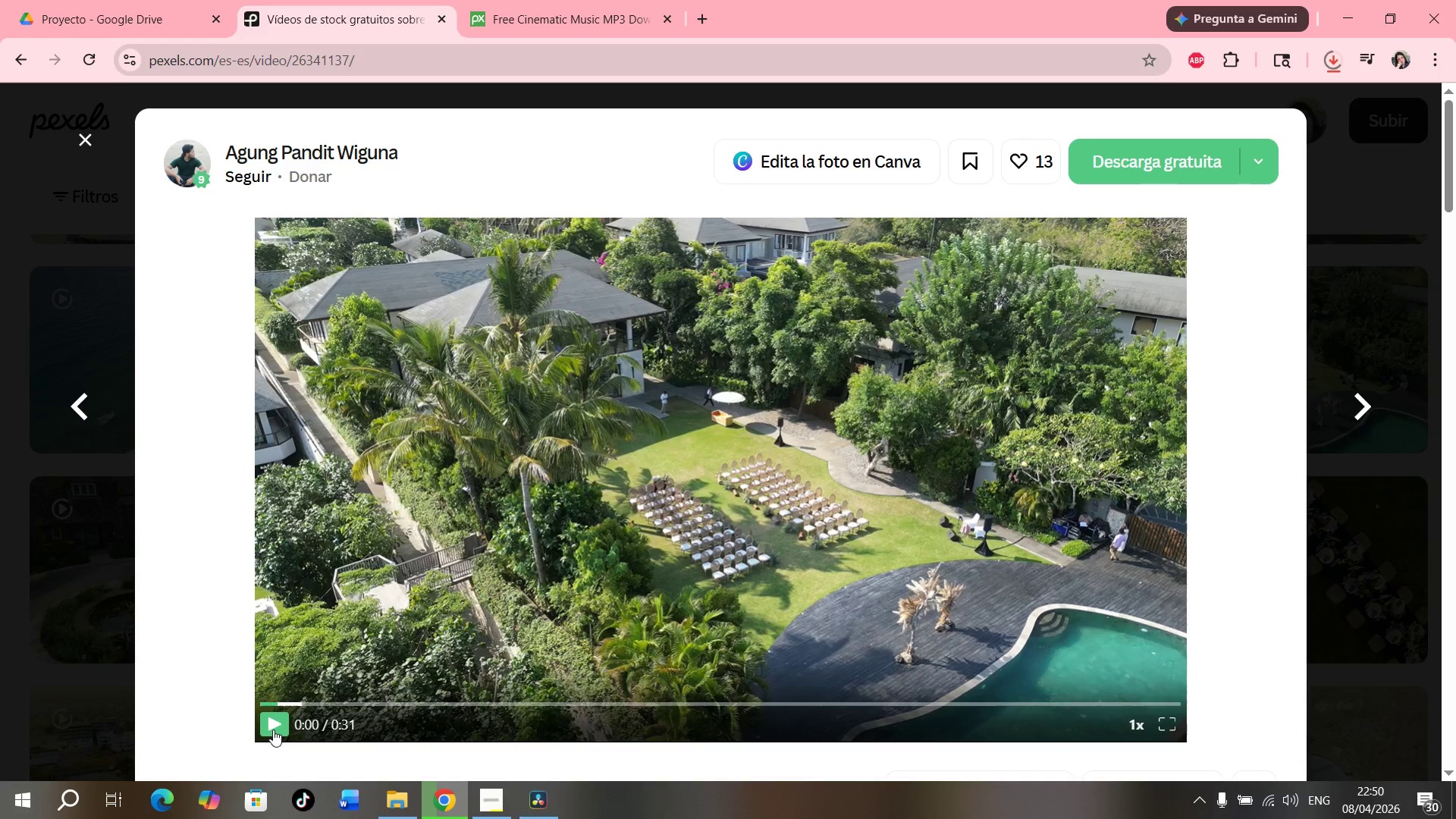 
left_click([273, 730])
 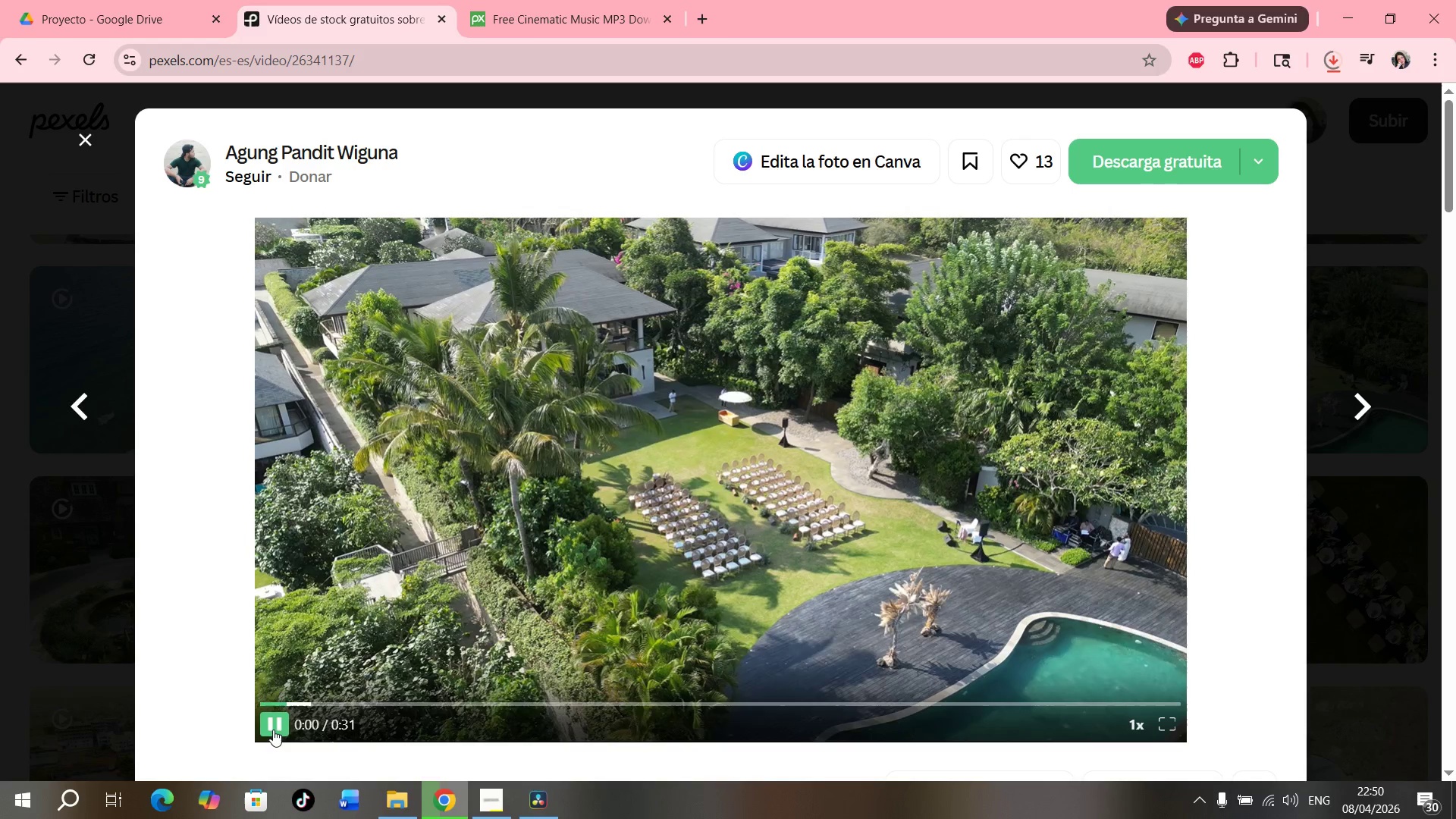 
left_click([273, 730])
 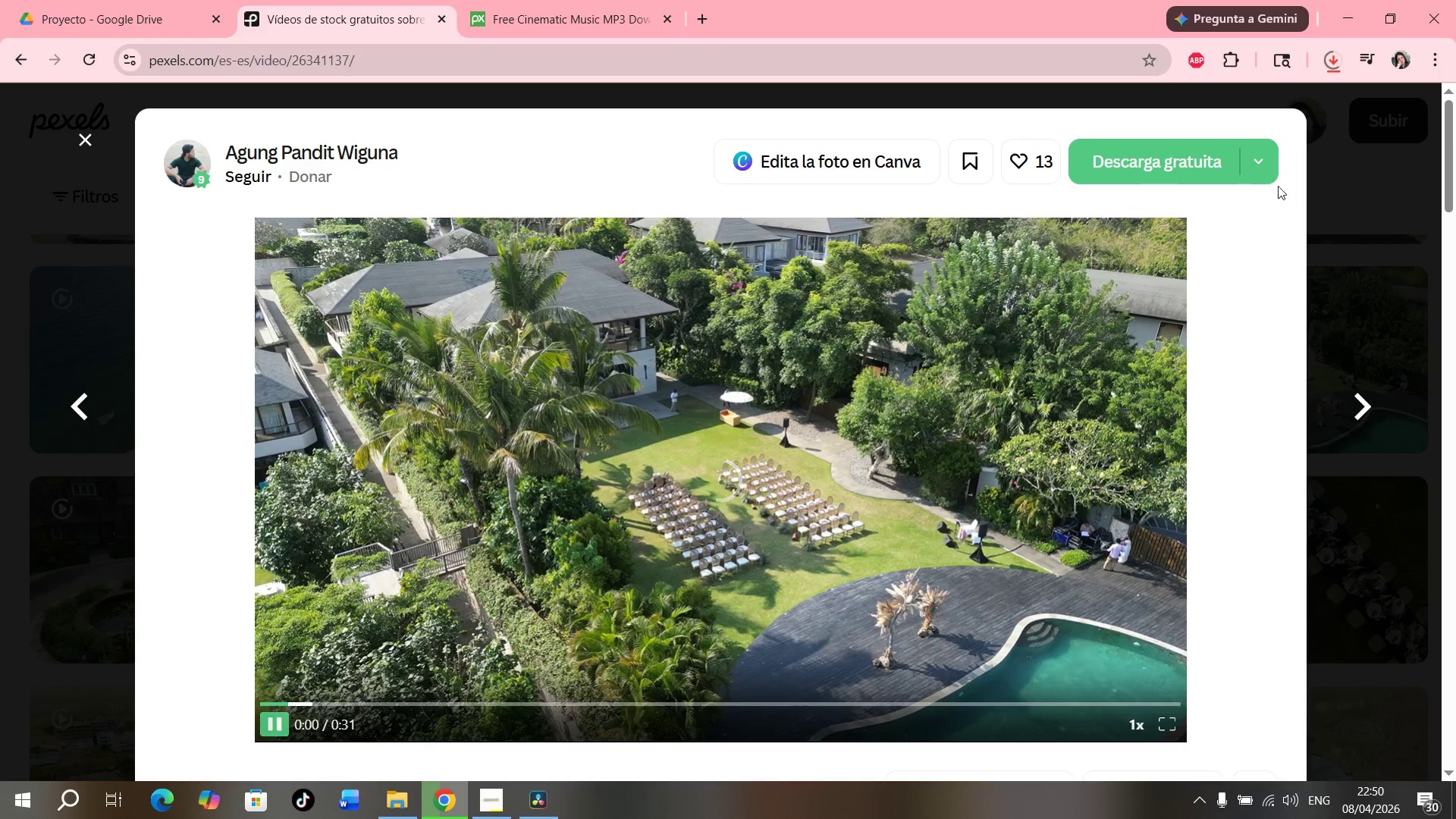 
left_click([1201, 159])
 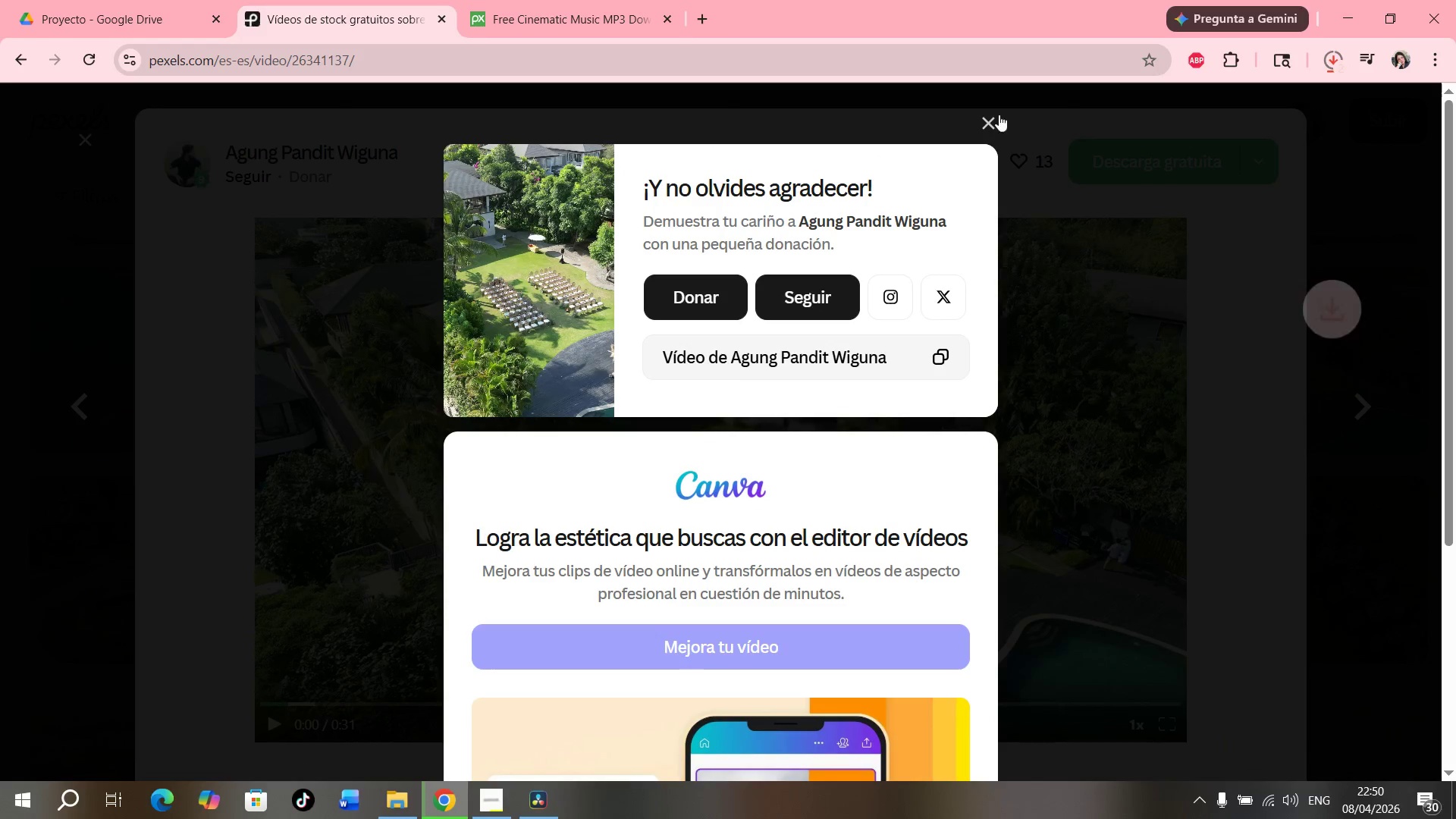 
left_click([984, 124])
 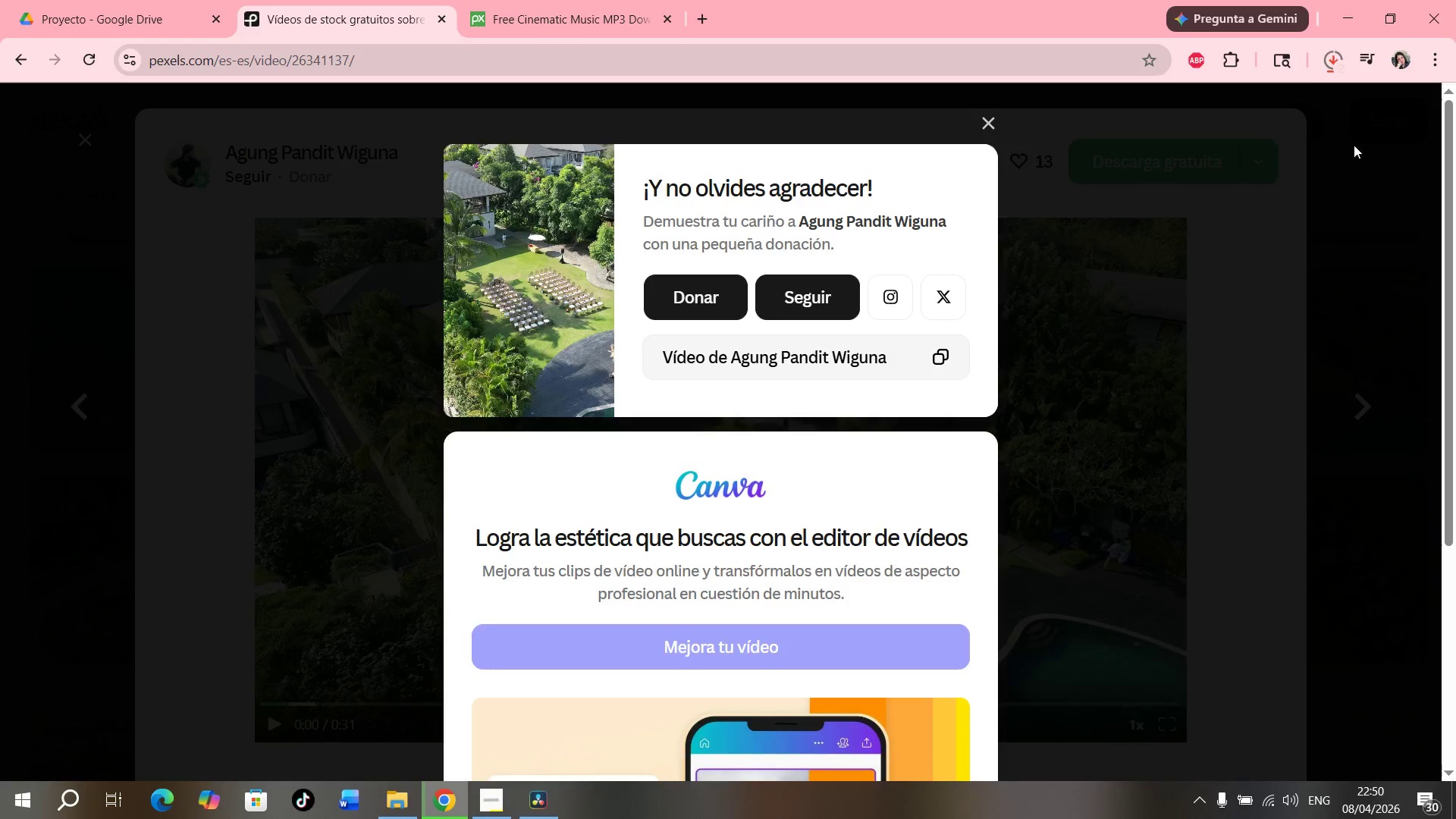 
left_click([1360, 146])
 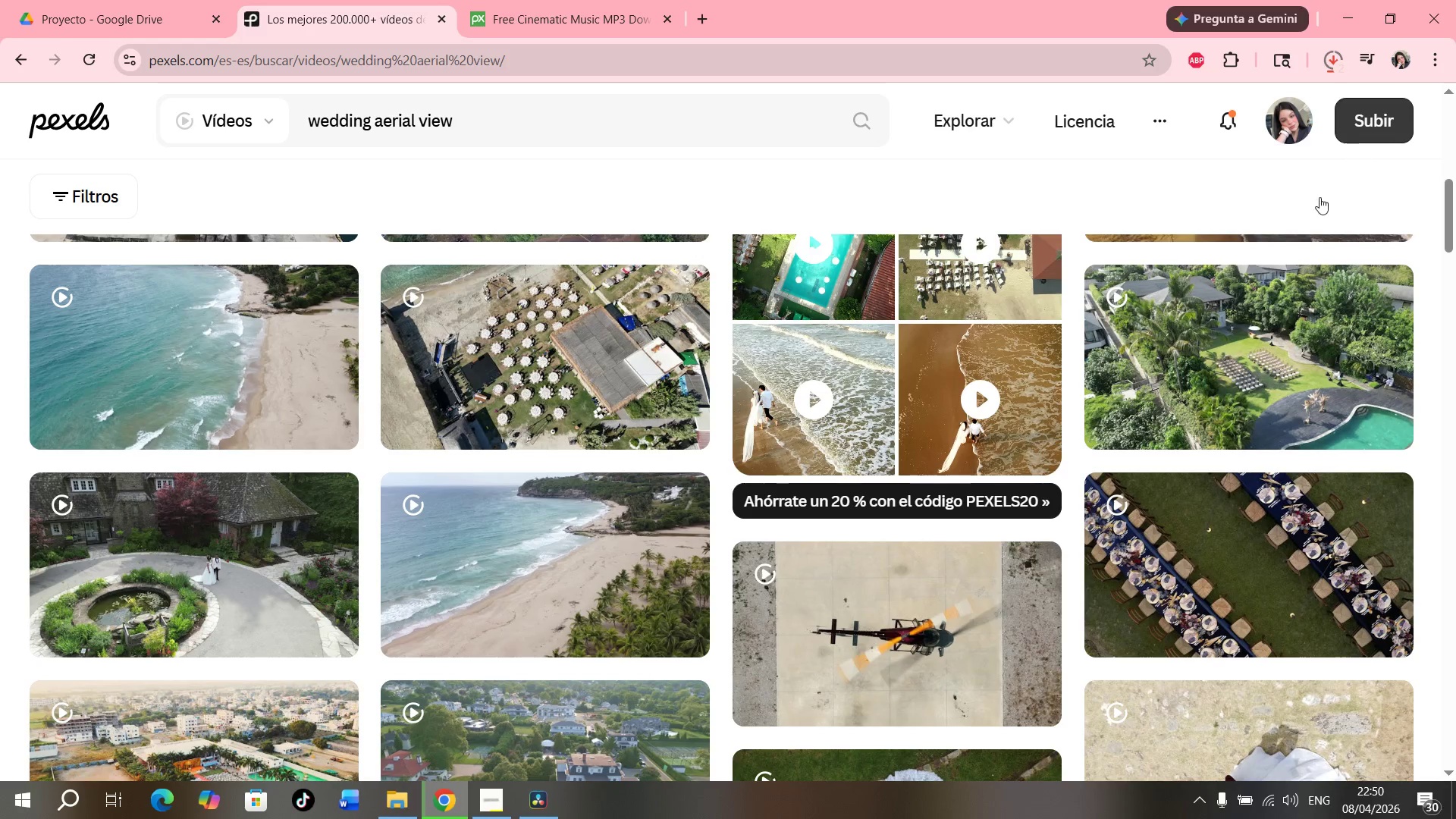 
scroll: coordinate [959, 449], scroll_direction: down, amount: 5.0
 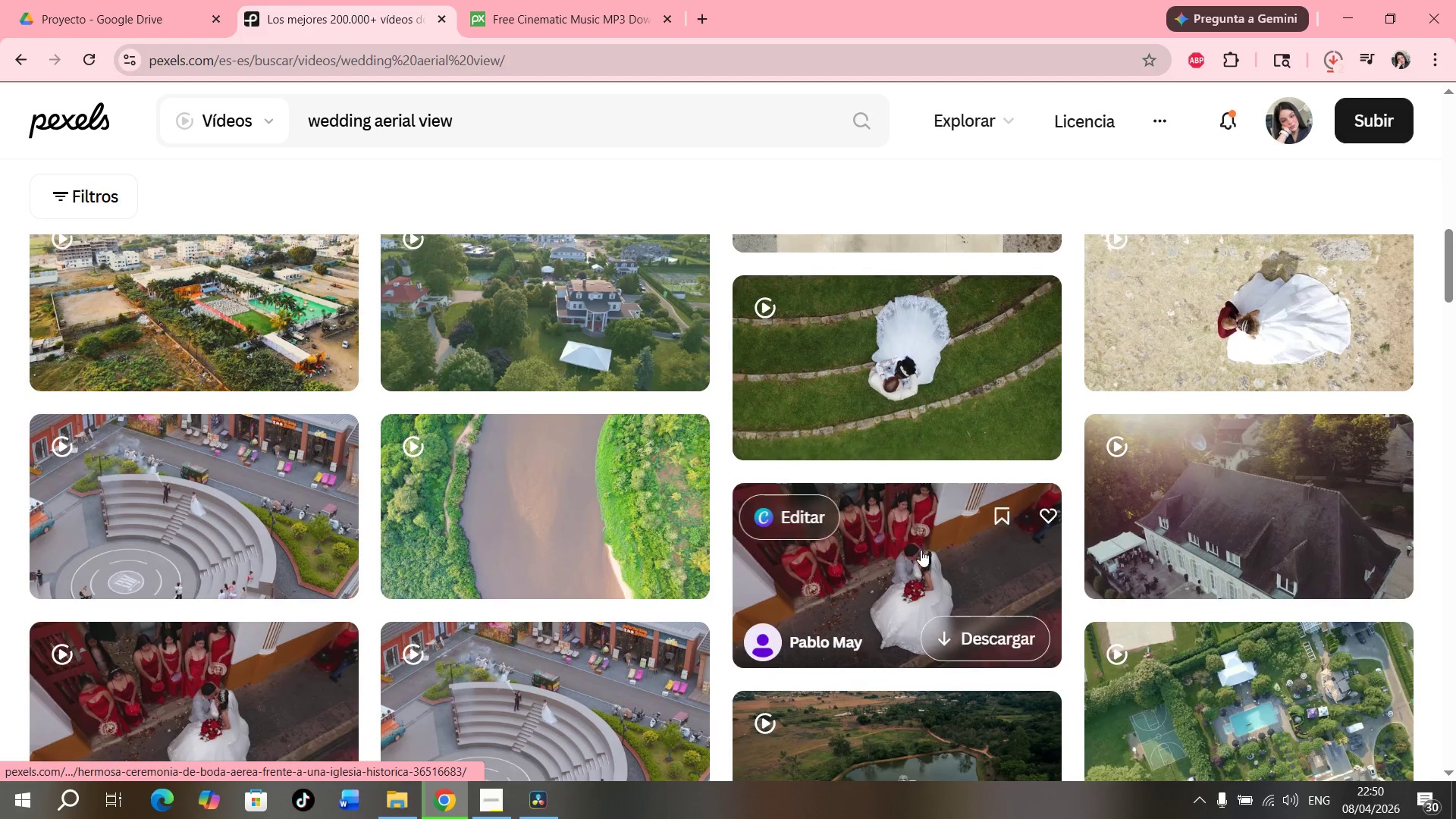 
mouse_move([919, 362])
 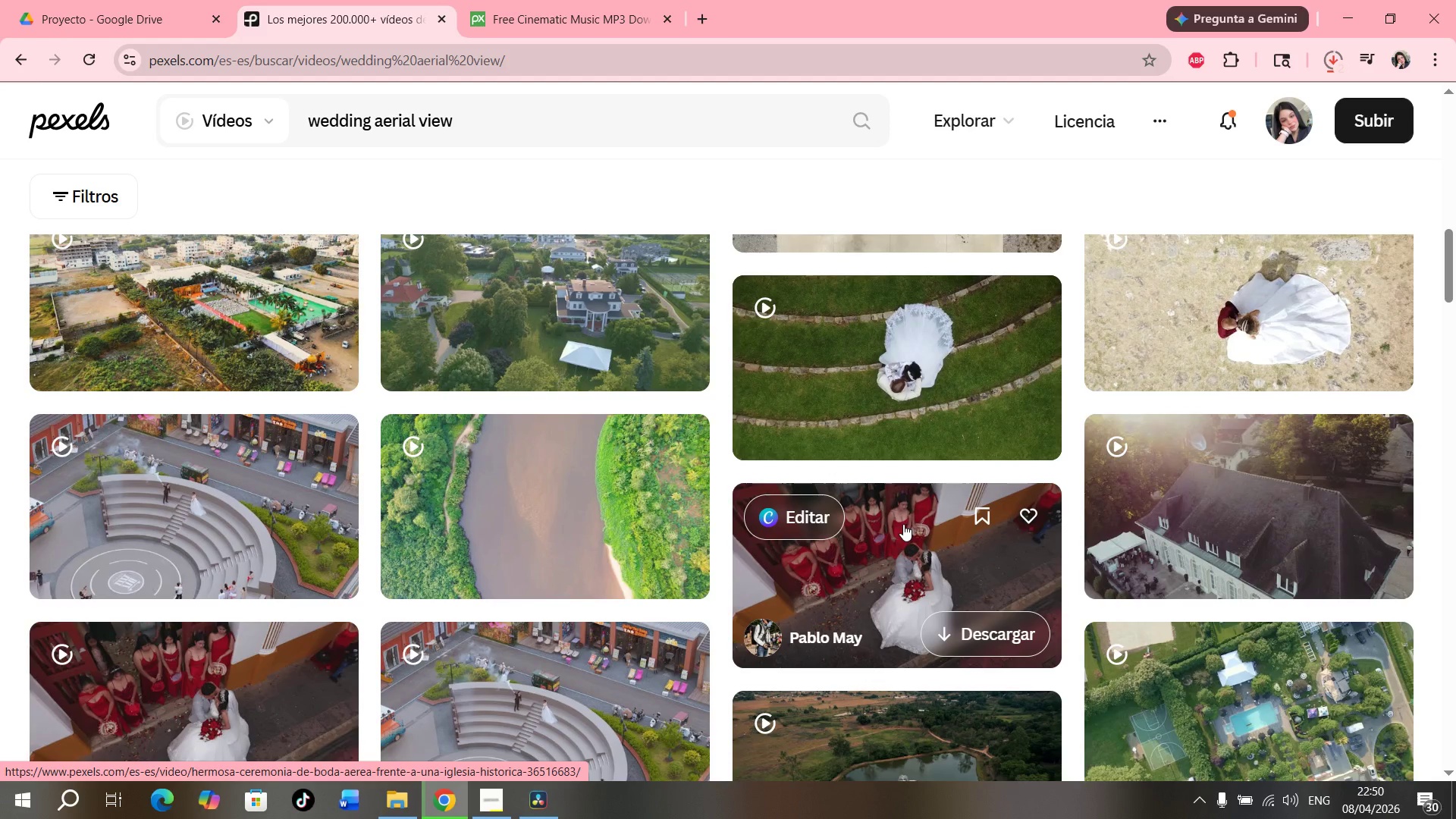 
scroll: coordinate [903, 524], scroll_direction: down, amount: 2.0
 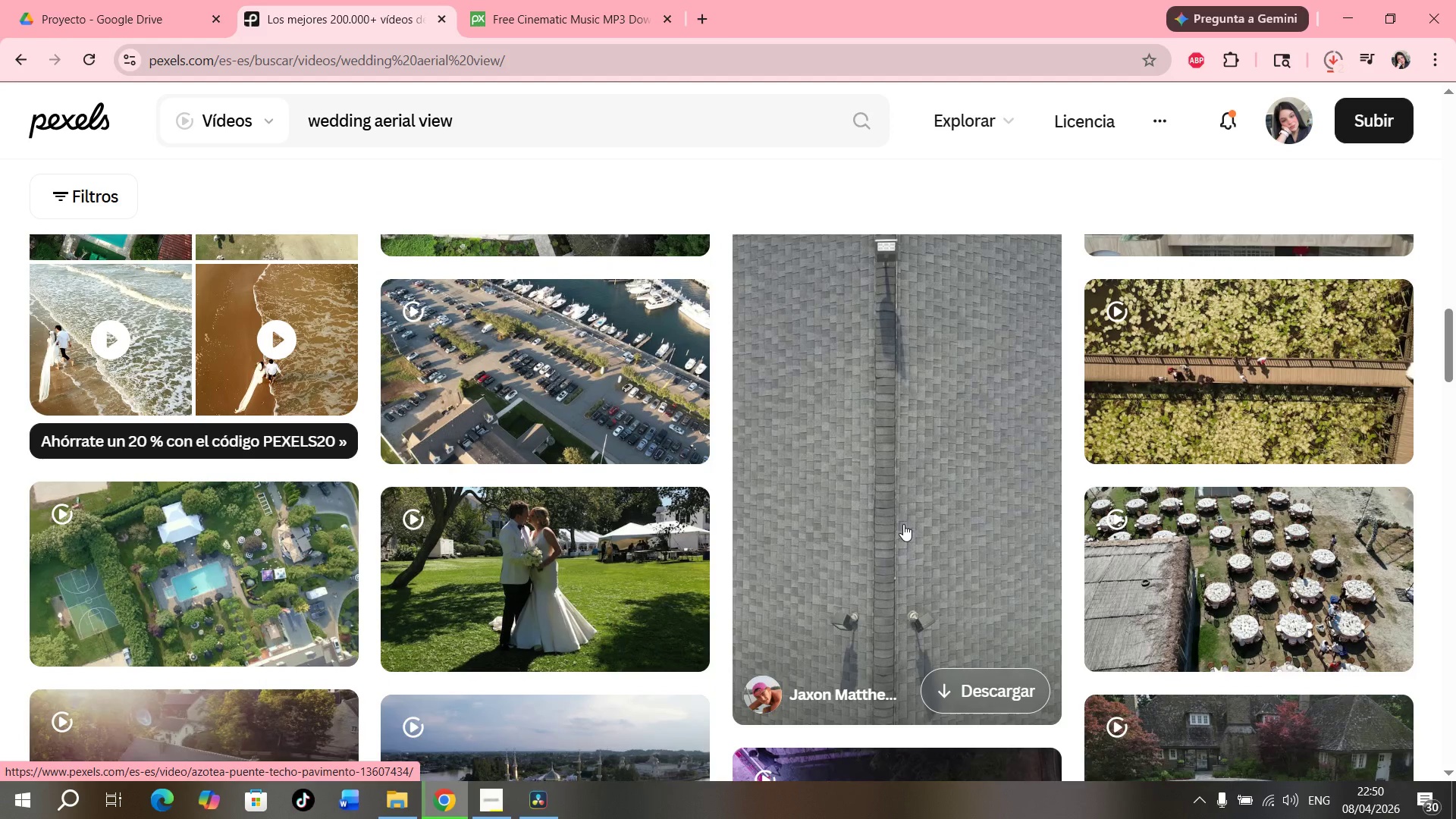 
scroll: coordinate [904, 522], scroll_direction: none, amount: 0.0
 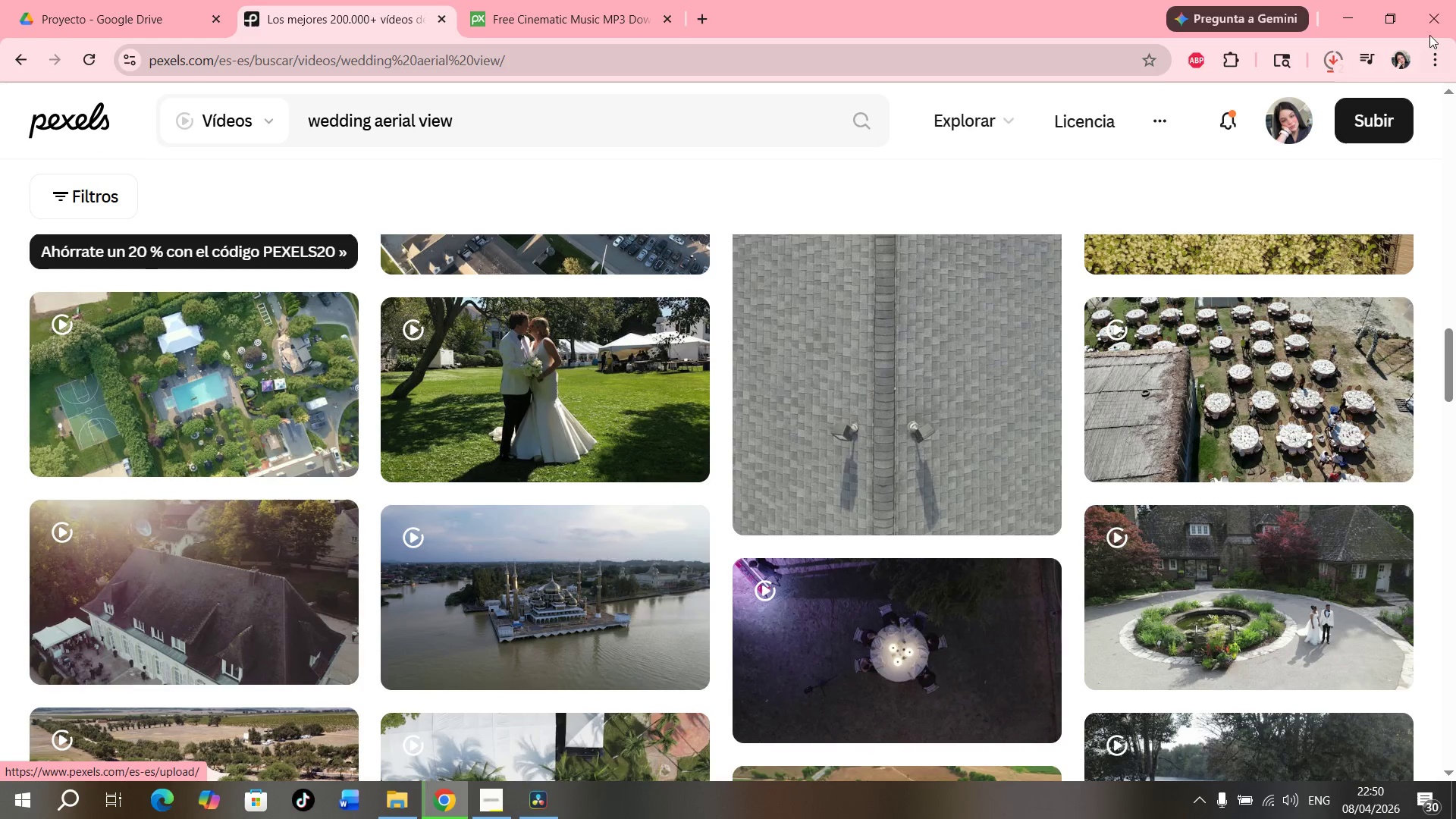 
left_click([1330, 49])
 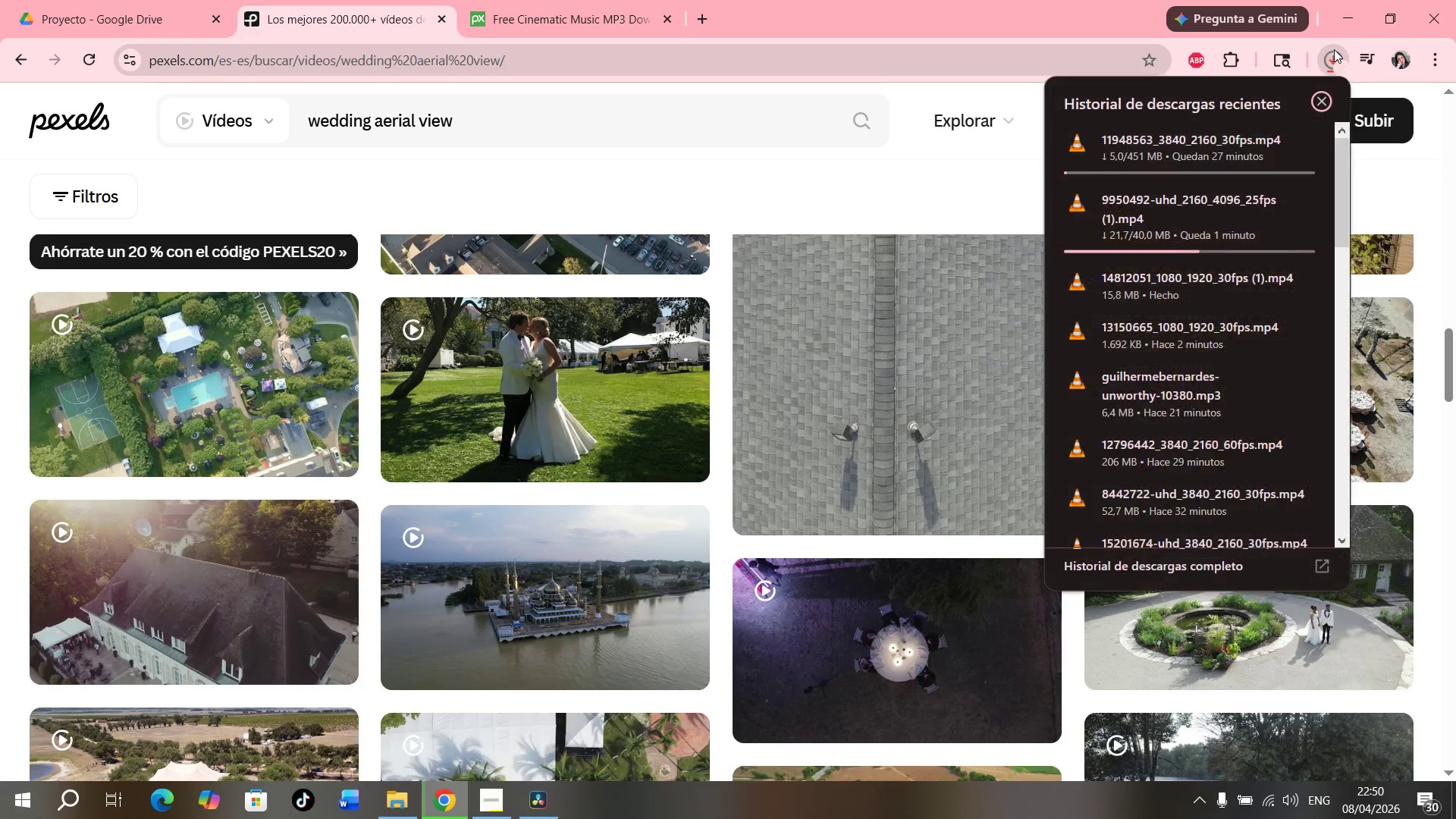 
left_click([1334, 49])
 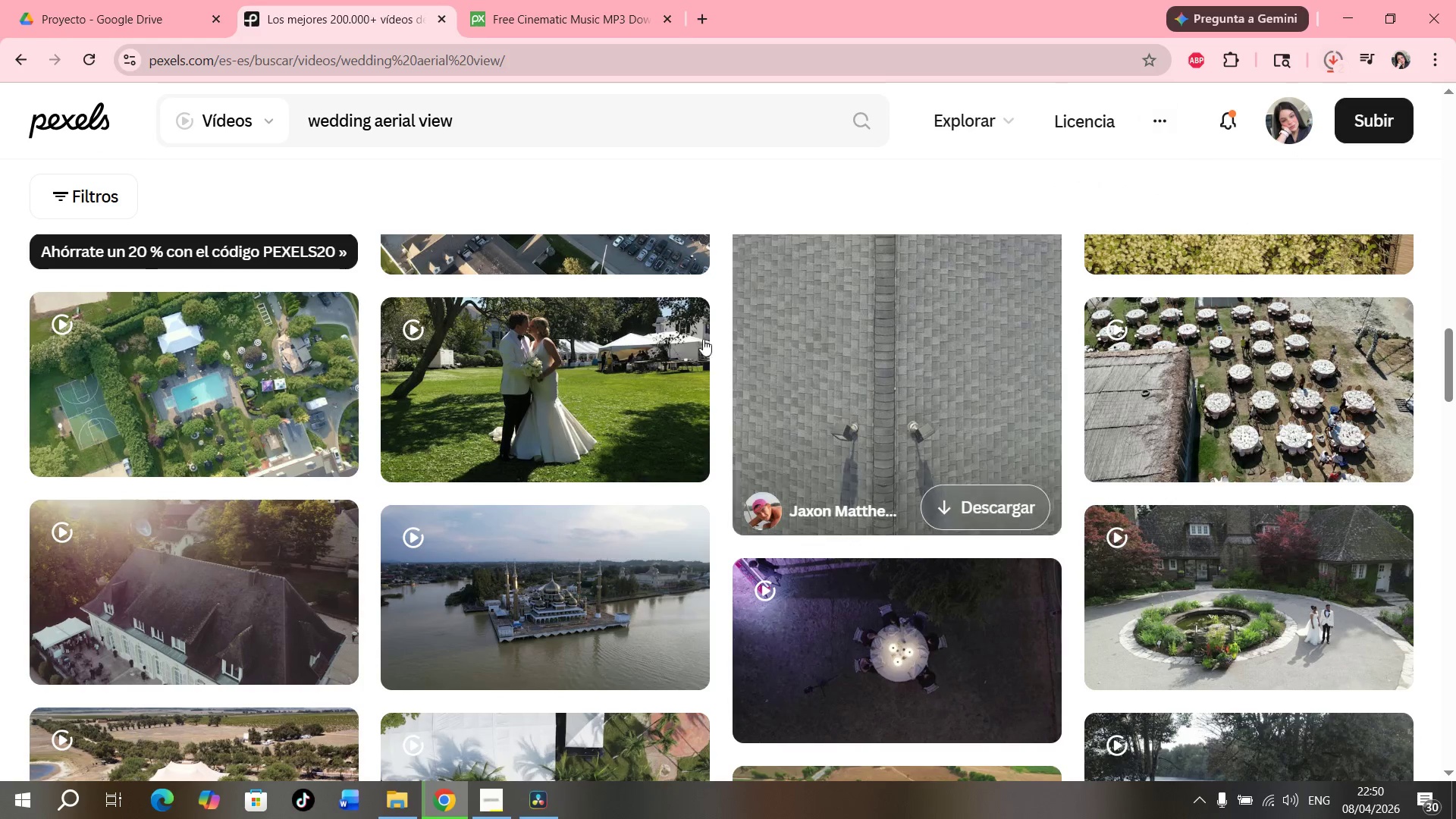 
left_click([622, 346])
 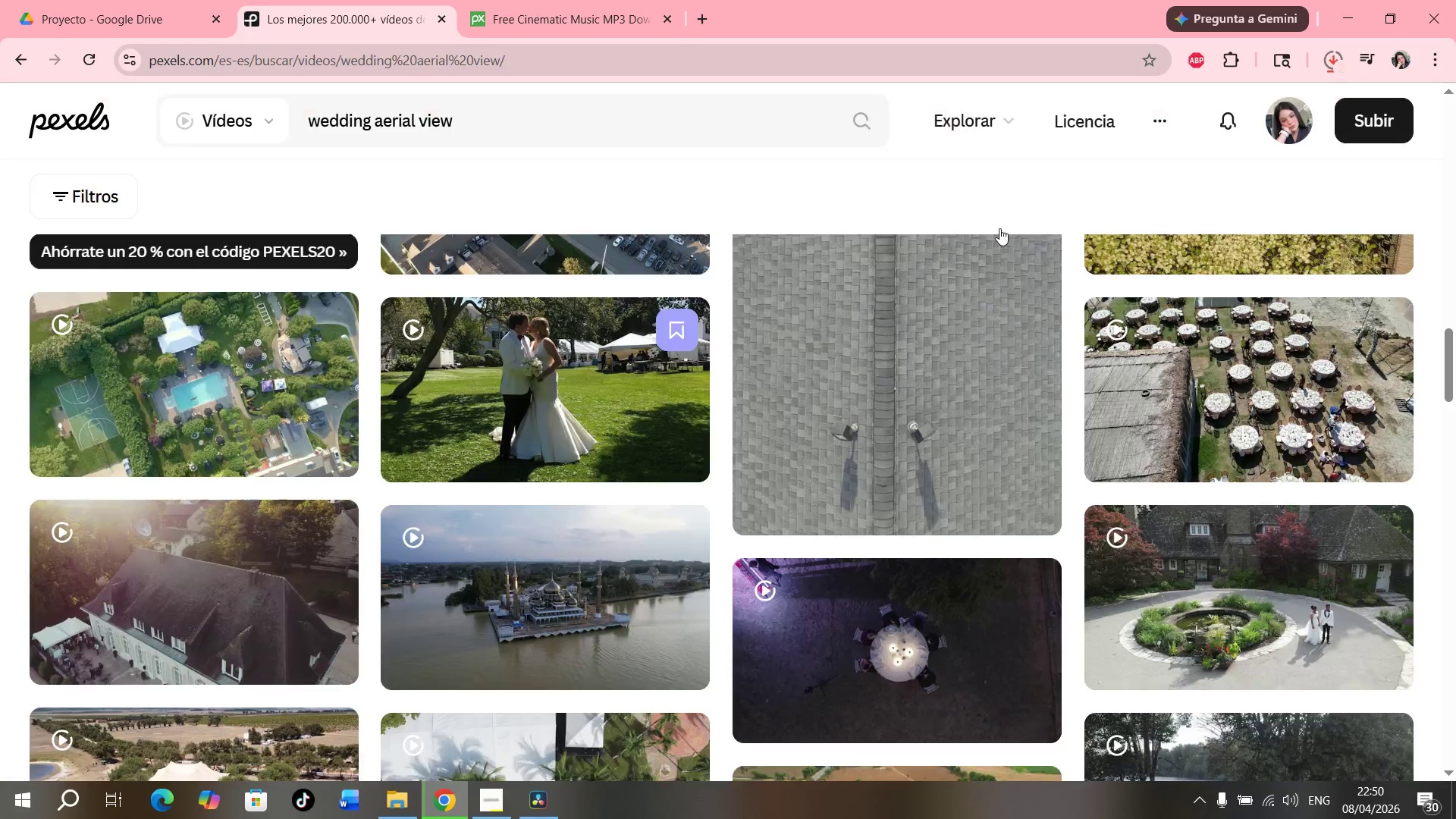 
left_click([553, 355])